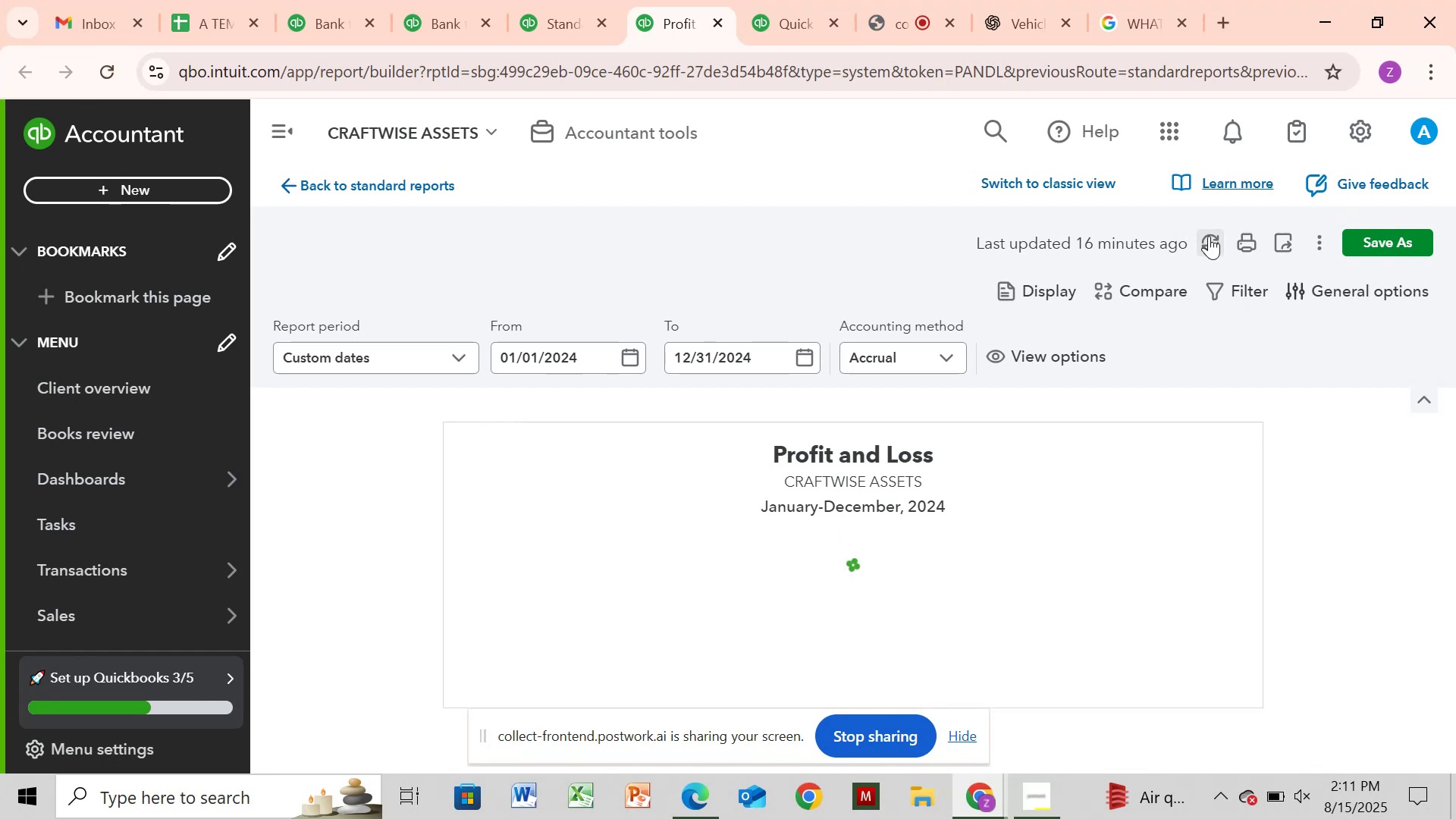 
wait(9.55)
 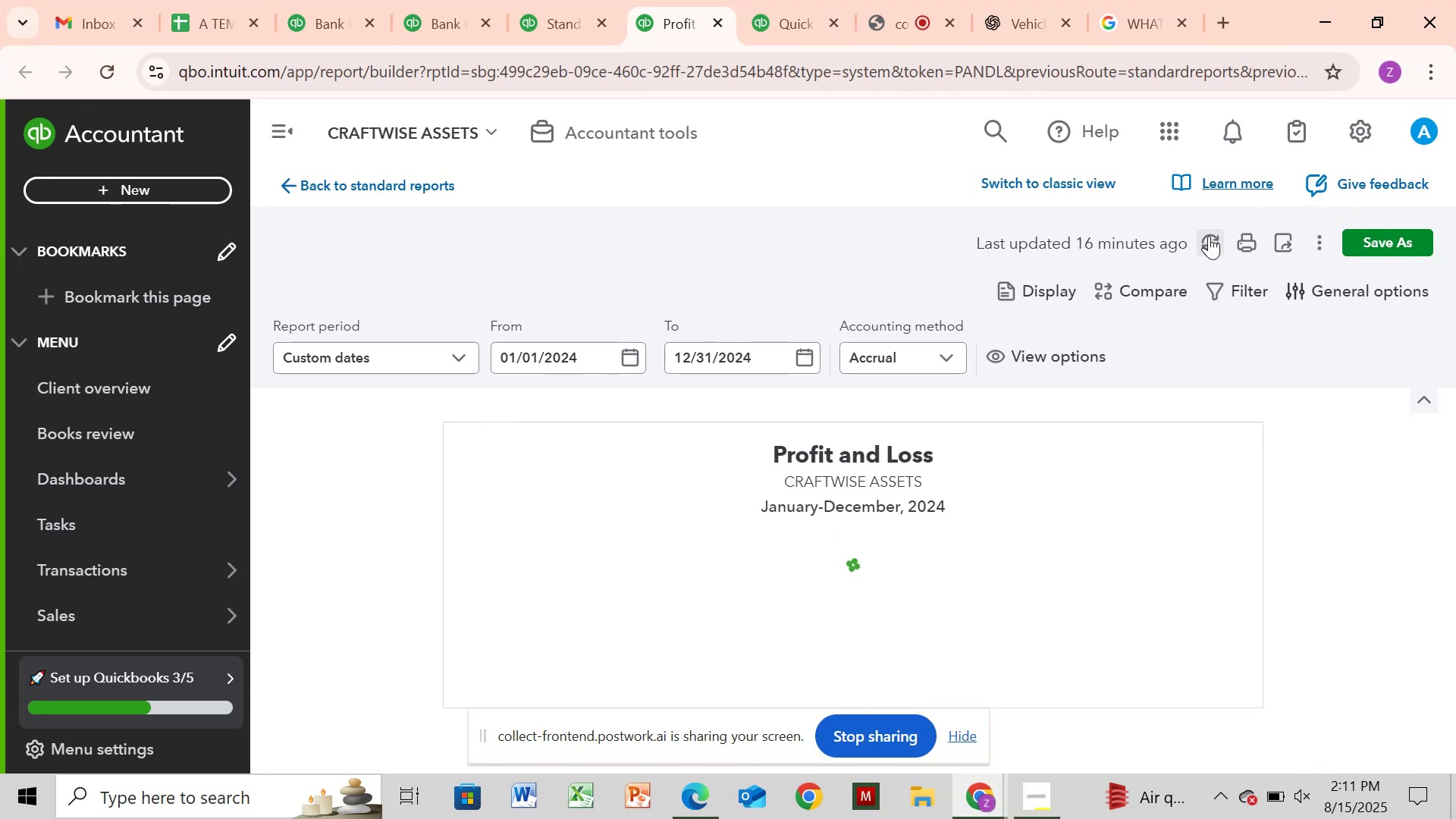 
left_click_drag(start_coordinate=[1436, 407], to_coordinate=[1436, 457])
 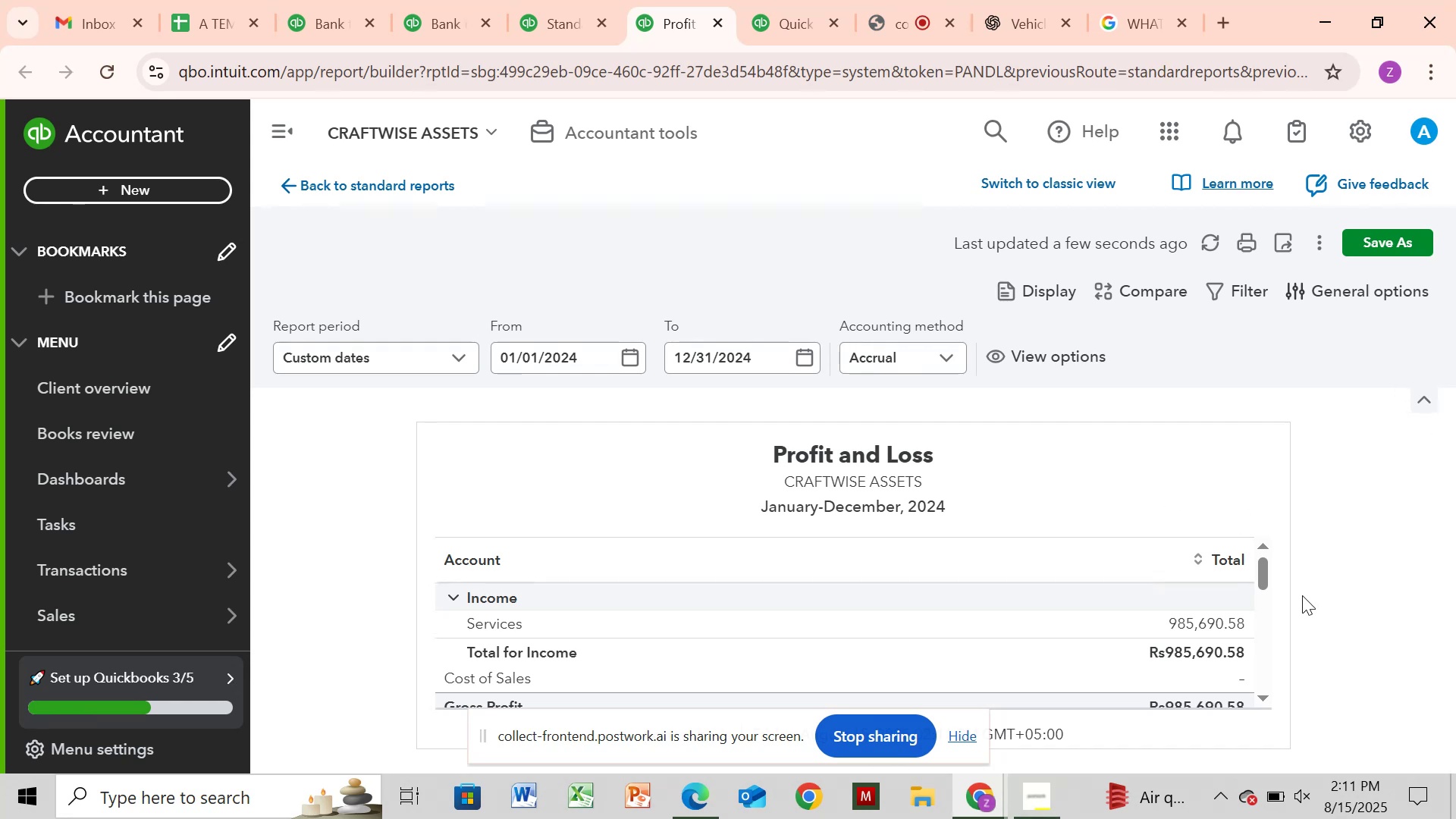 
left_click_drag(start_coordinate=[1254, 574], to_coordinate=[1263, 576])
 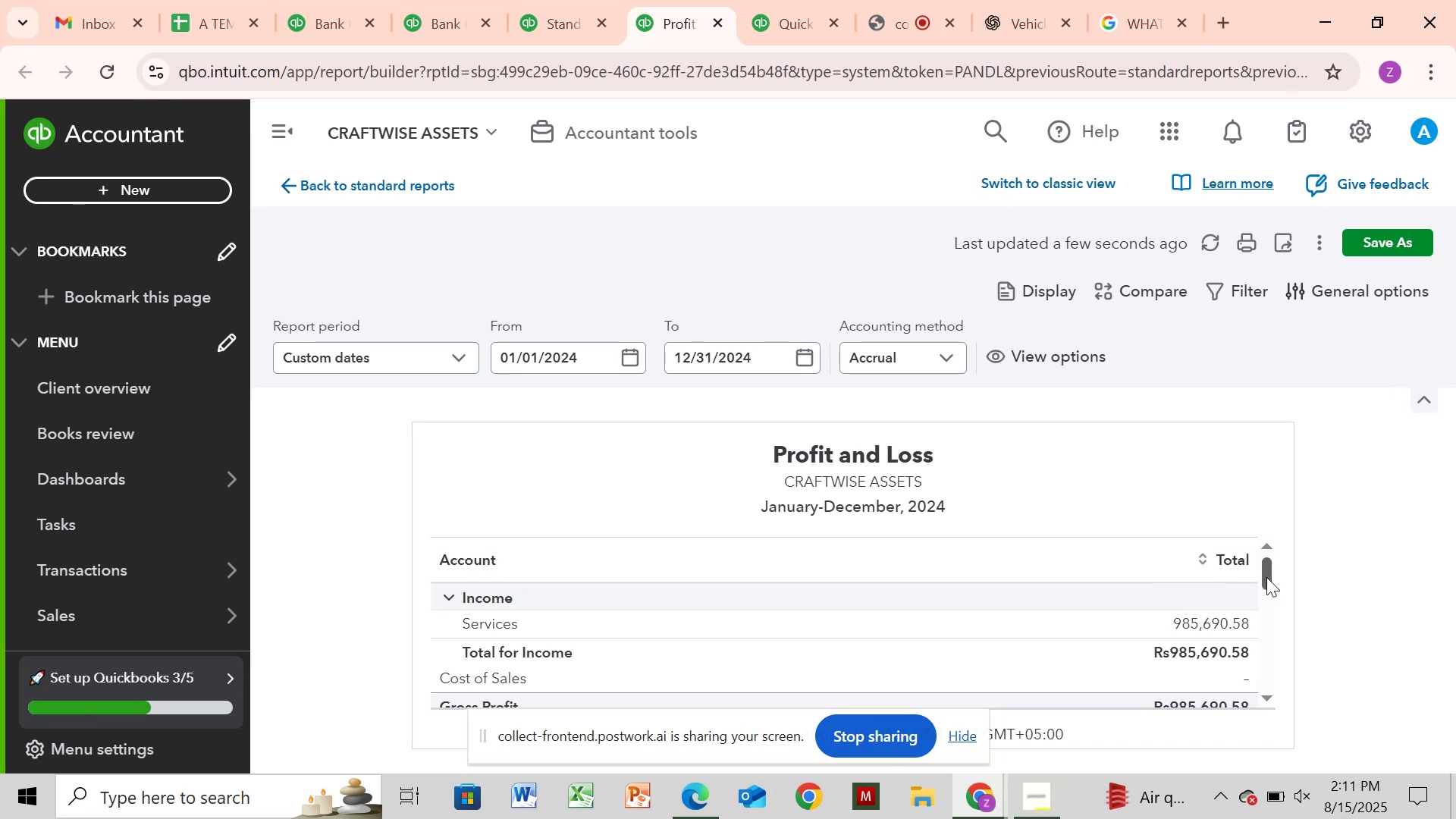 
left_click_drag(start_coordinate=[1266, 577], to_coordinate=[1322, 468])
 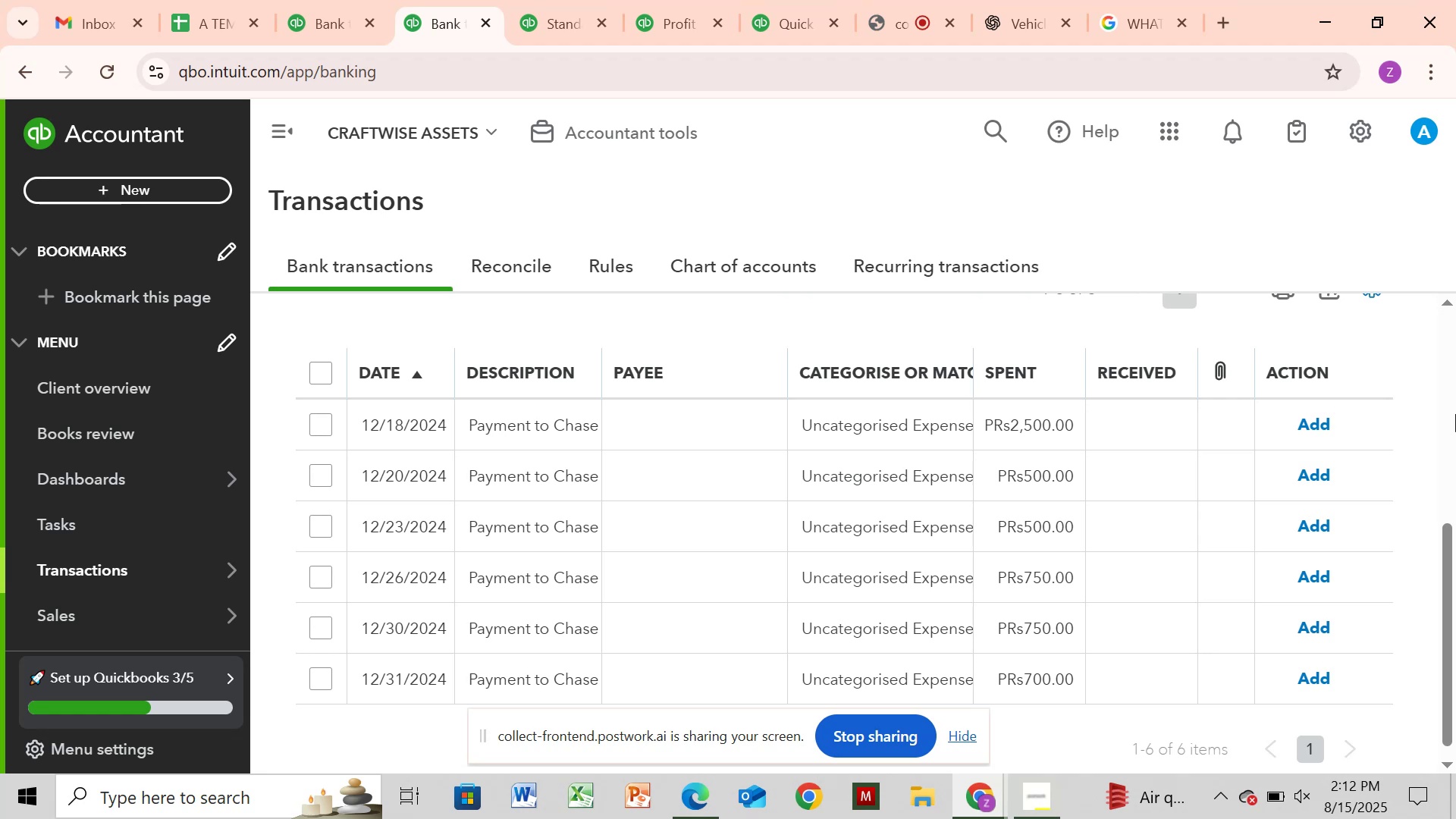 
wait(19.22)
 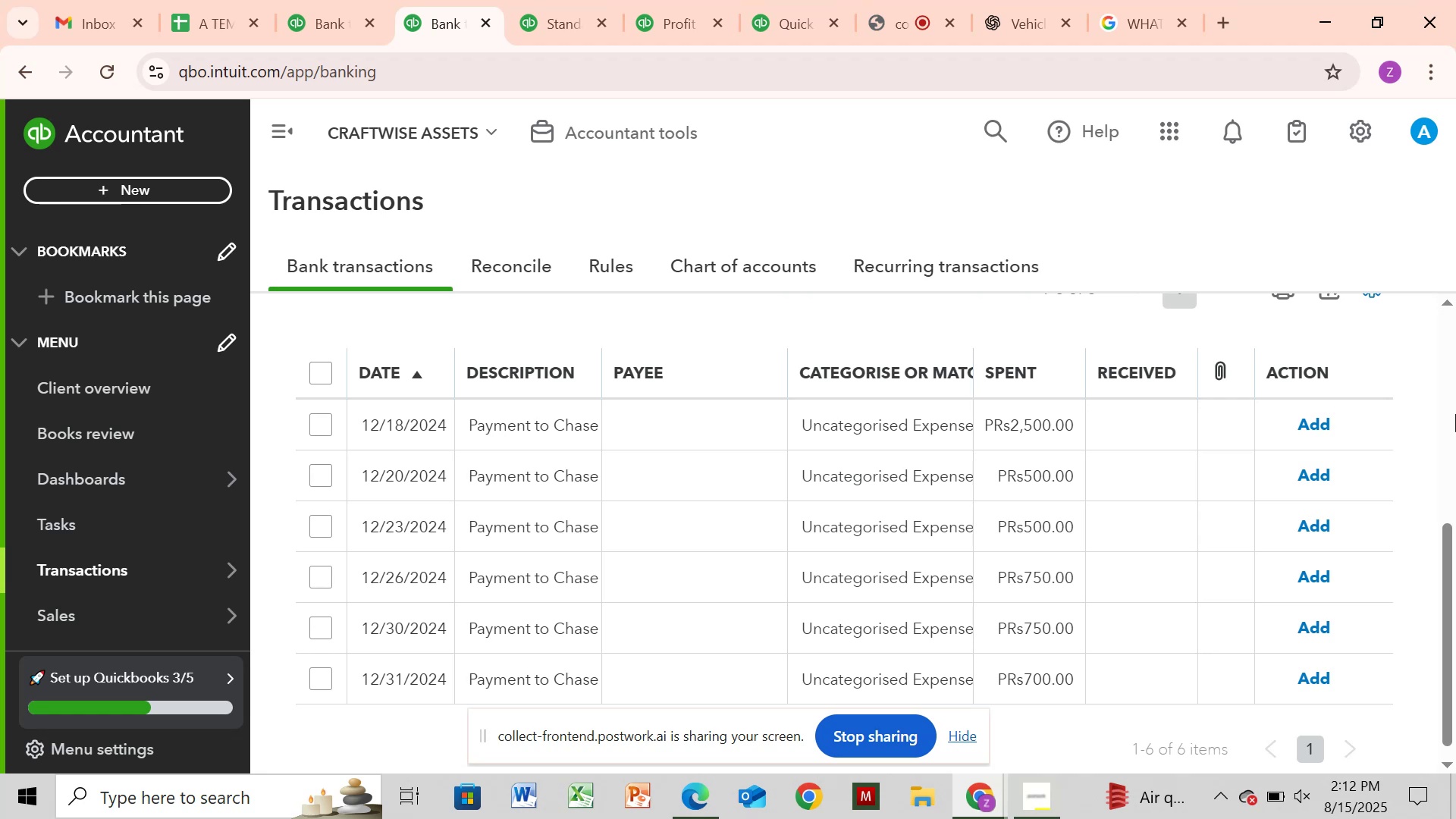 
left_click_drag(start_coordinate=[535, 813], to_coordinate=[556, 772])
 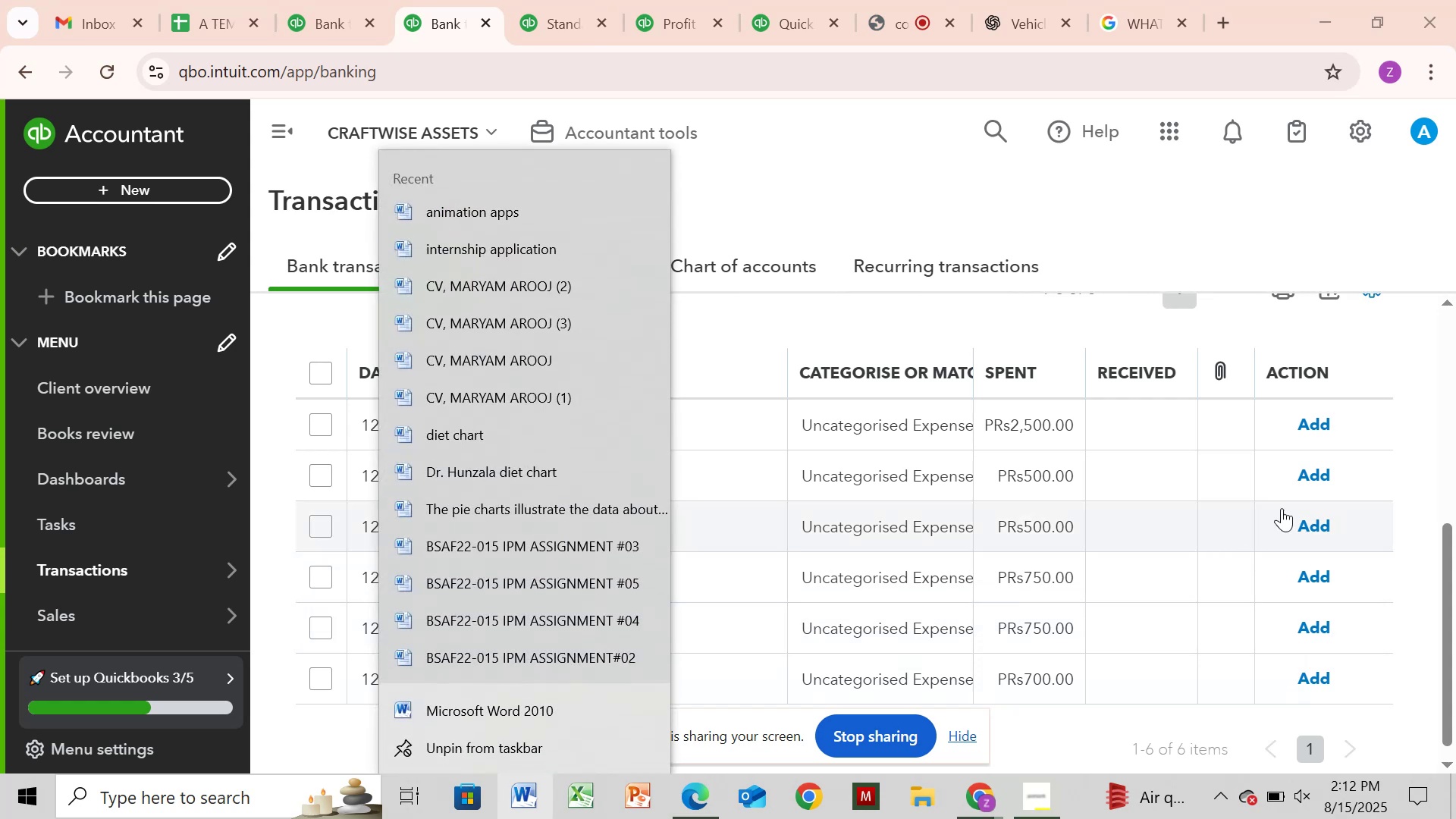 
left_click([1455, 458])
 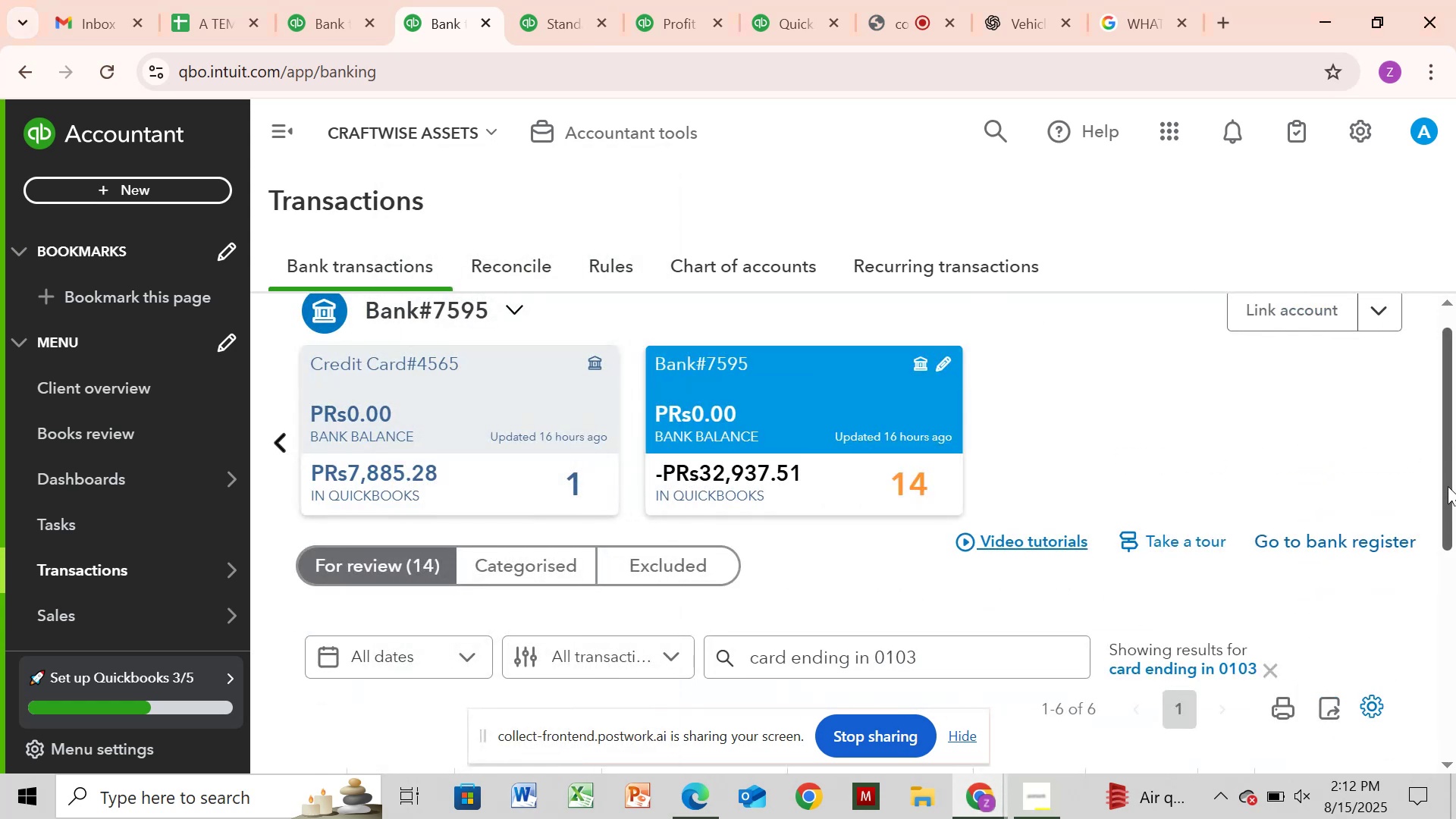 
left_click_drag(start_coordinate=[1448, 489], to_coordinate=[1455, 682])
 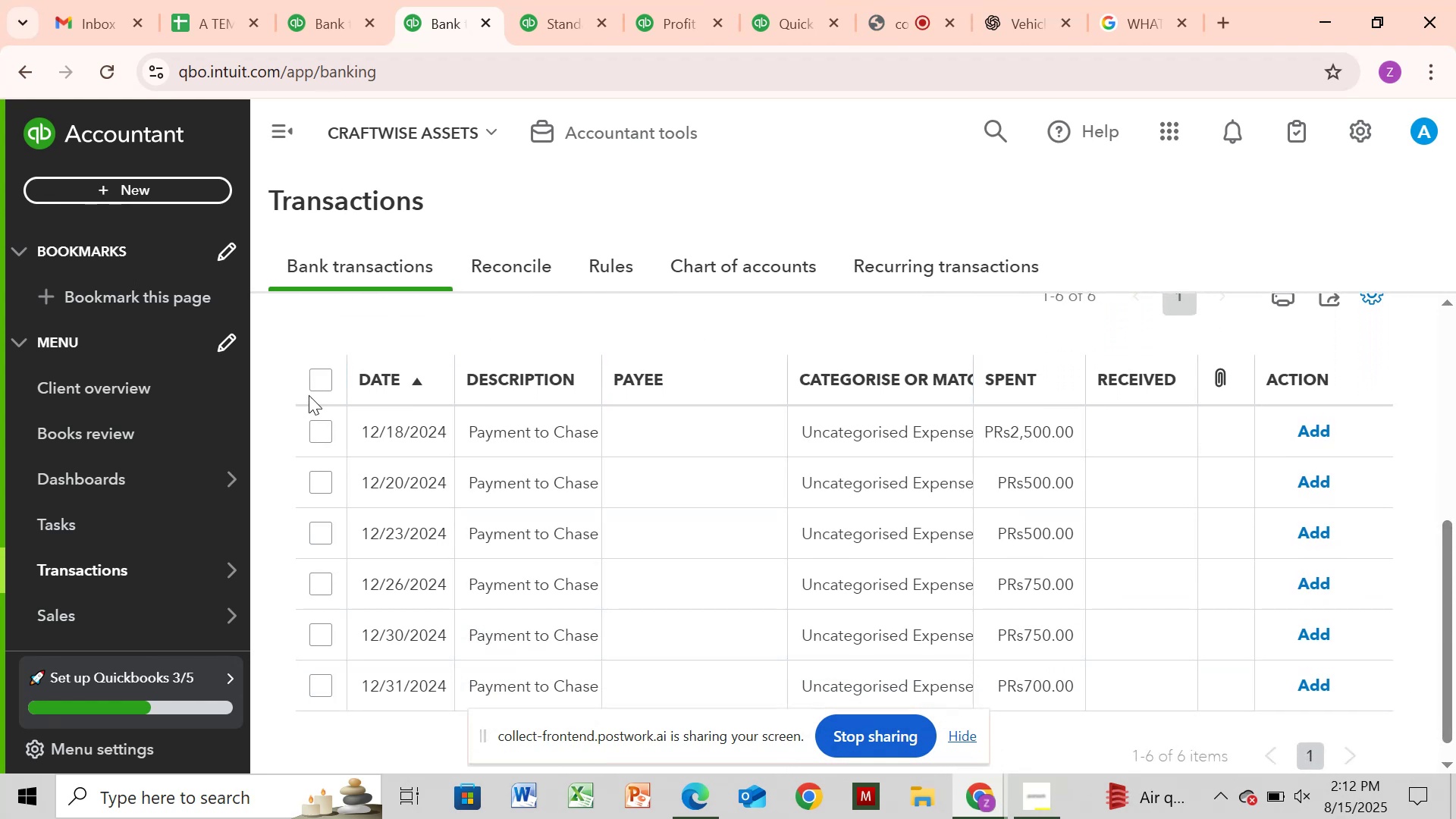 
mouse_move([318, 381])
 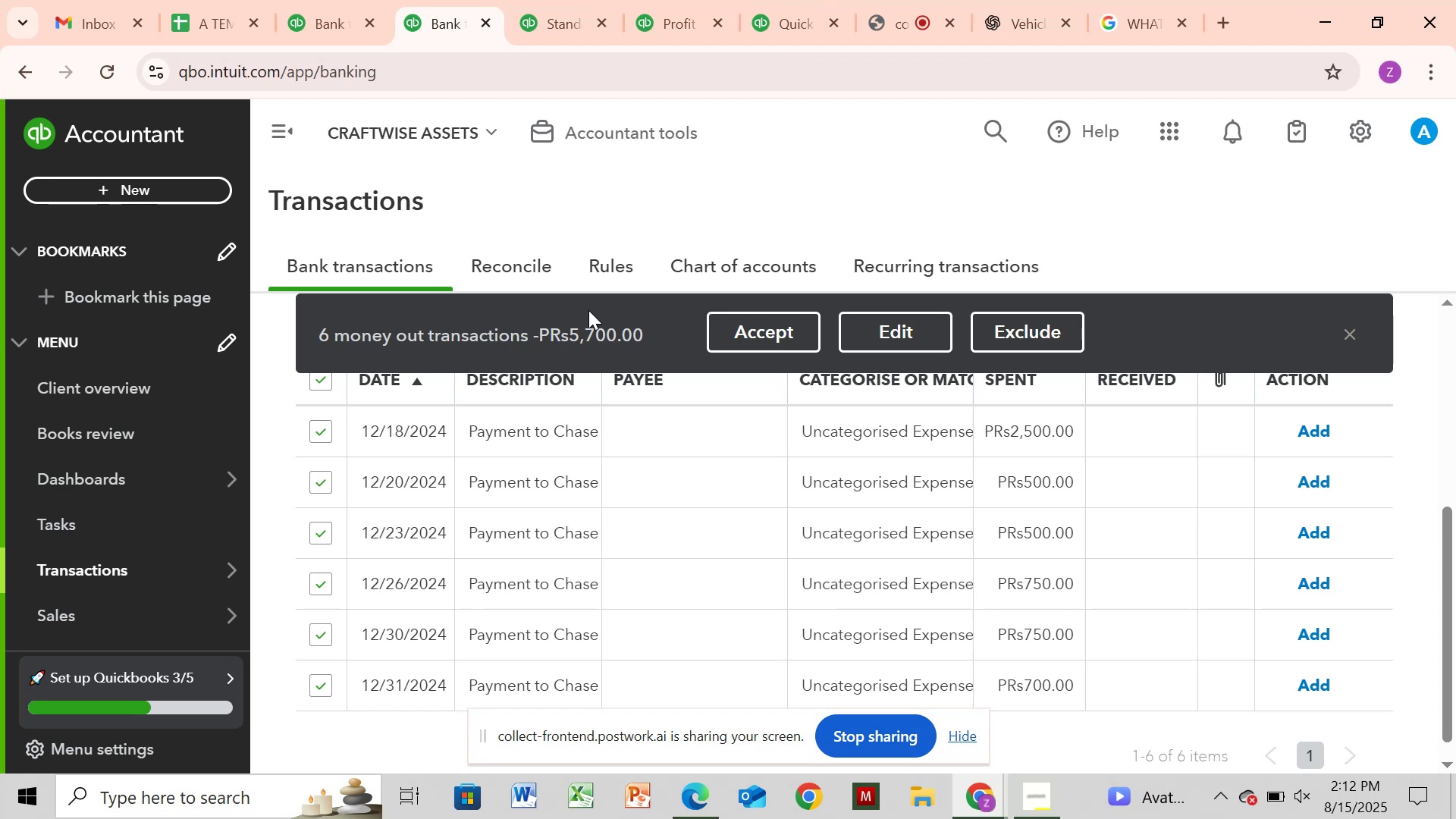 
wait(6.88)
 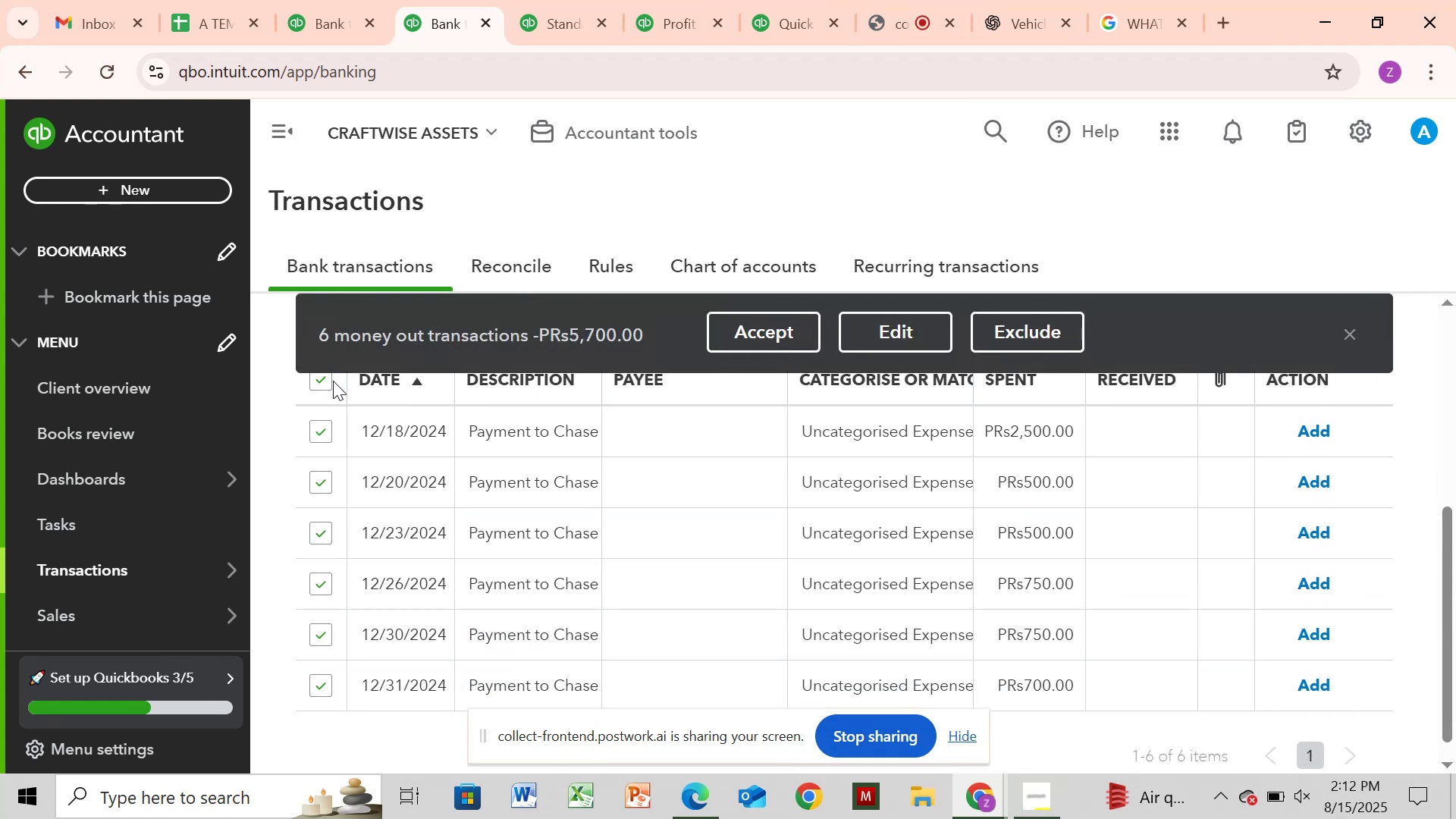 
left_click([893, 328])
 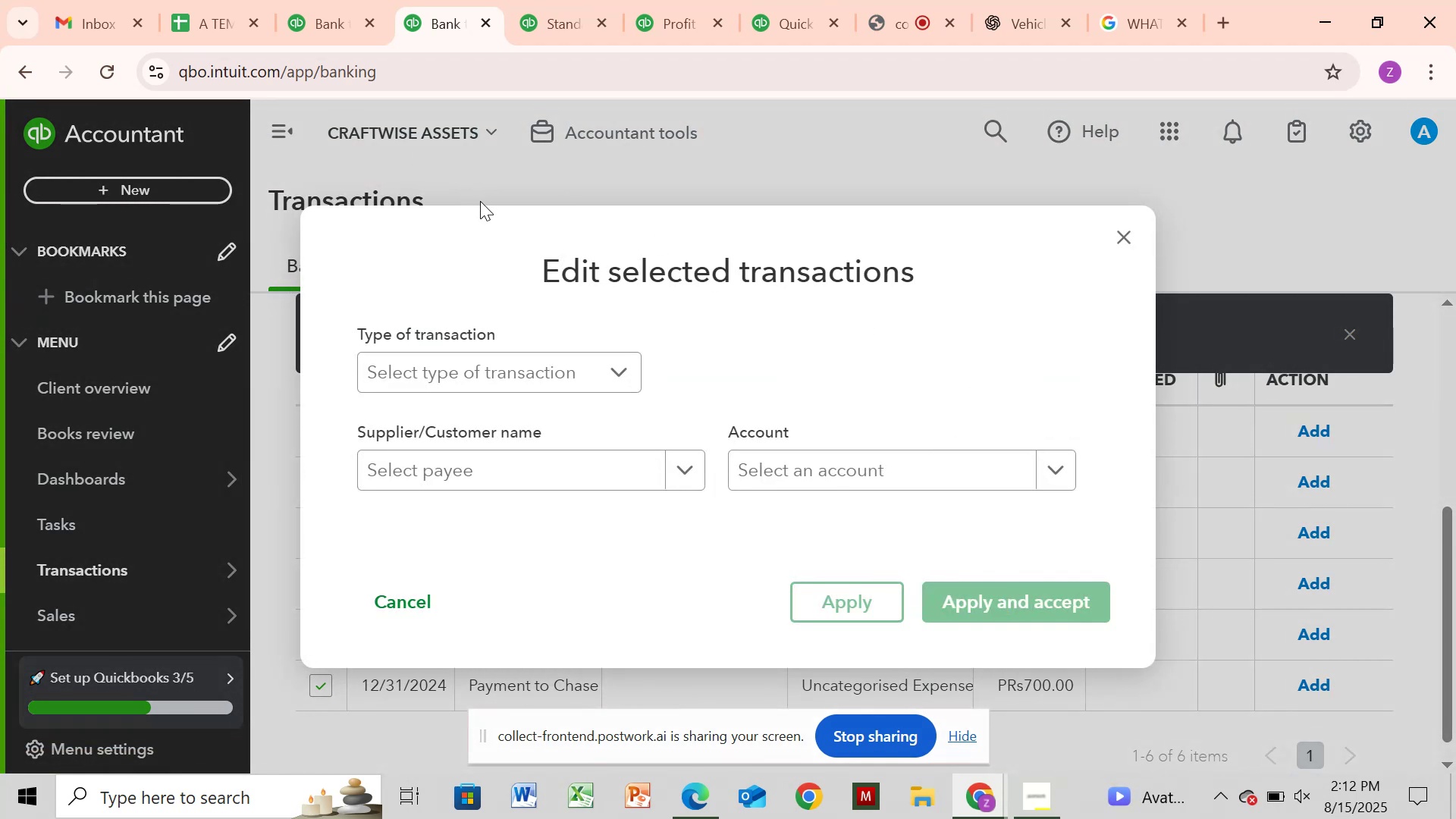 
wait(7.31)
 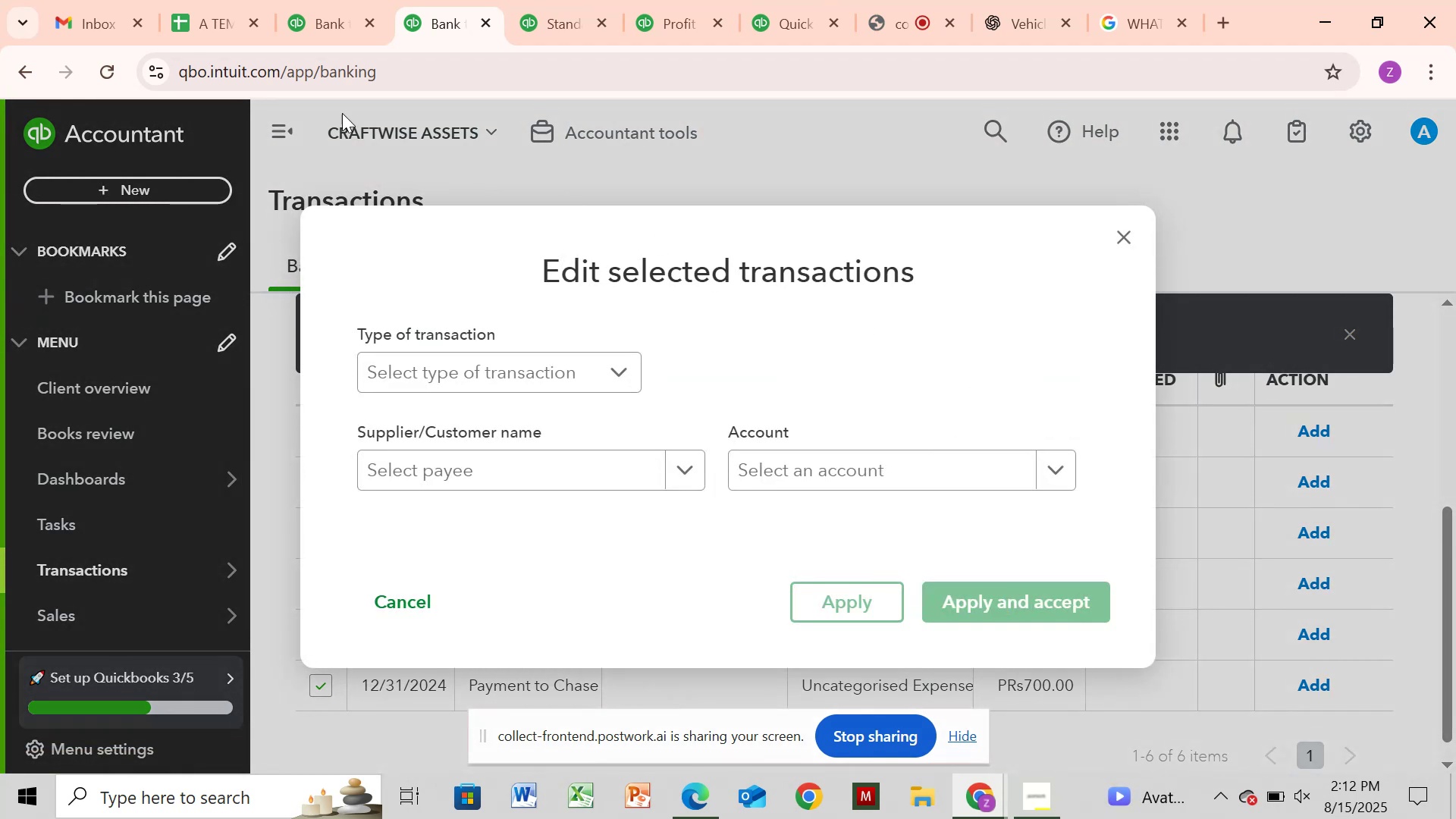 
left_click([588, 356])
 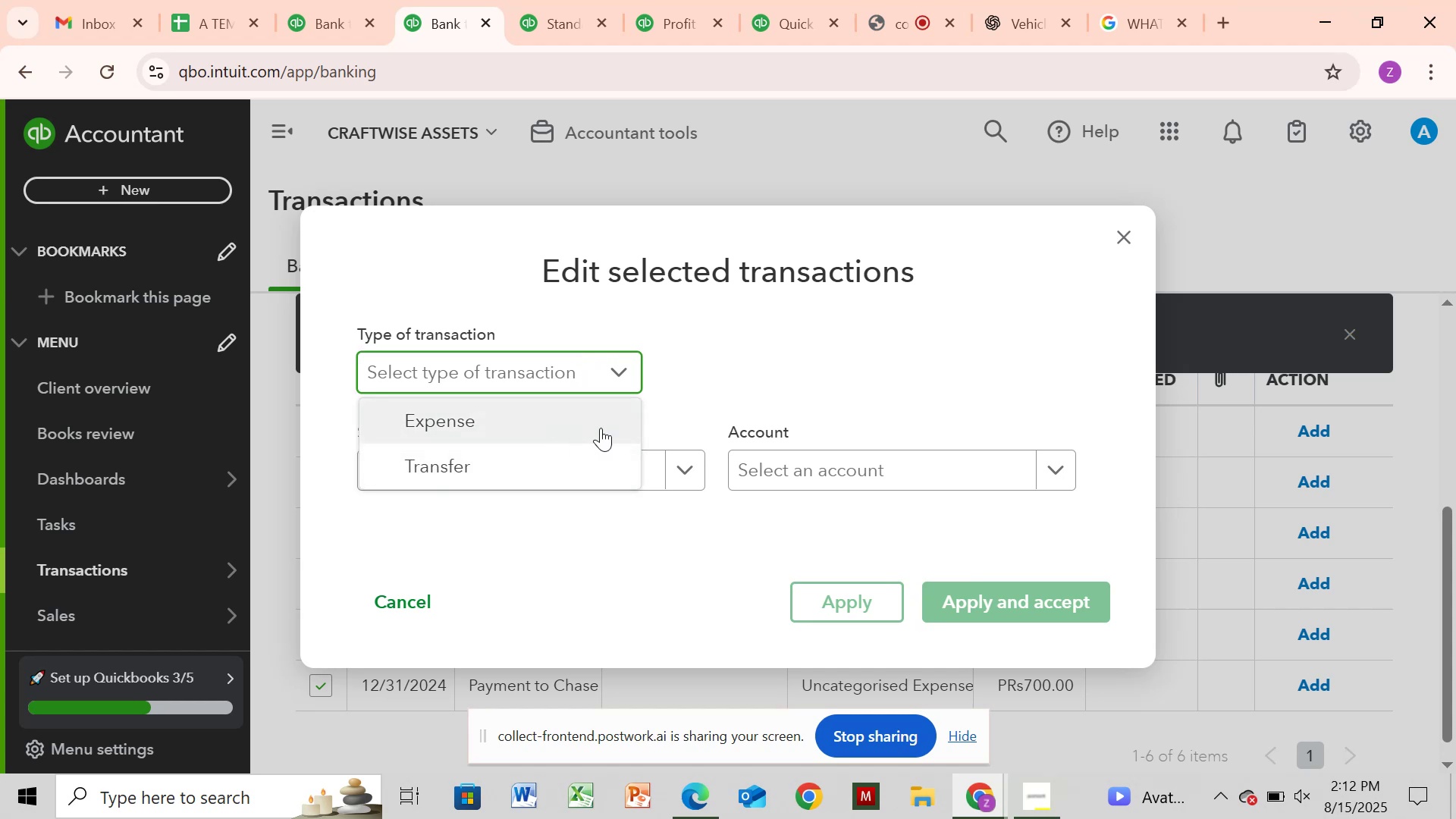 
wait(11.16)
 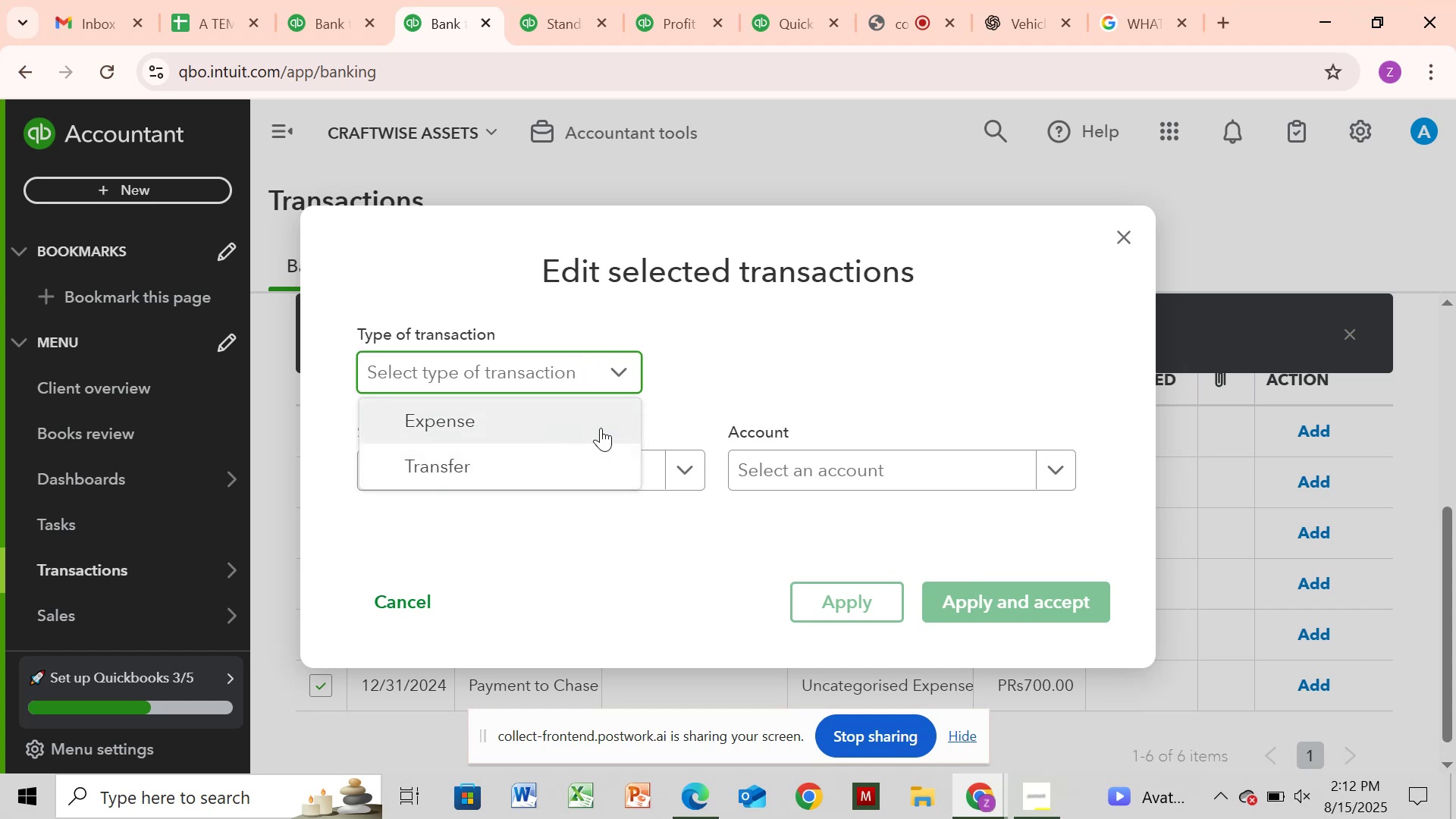 
left_click([397, 433])
 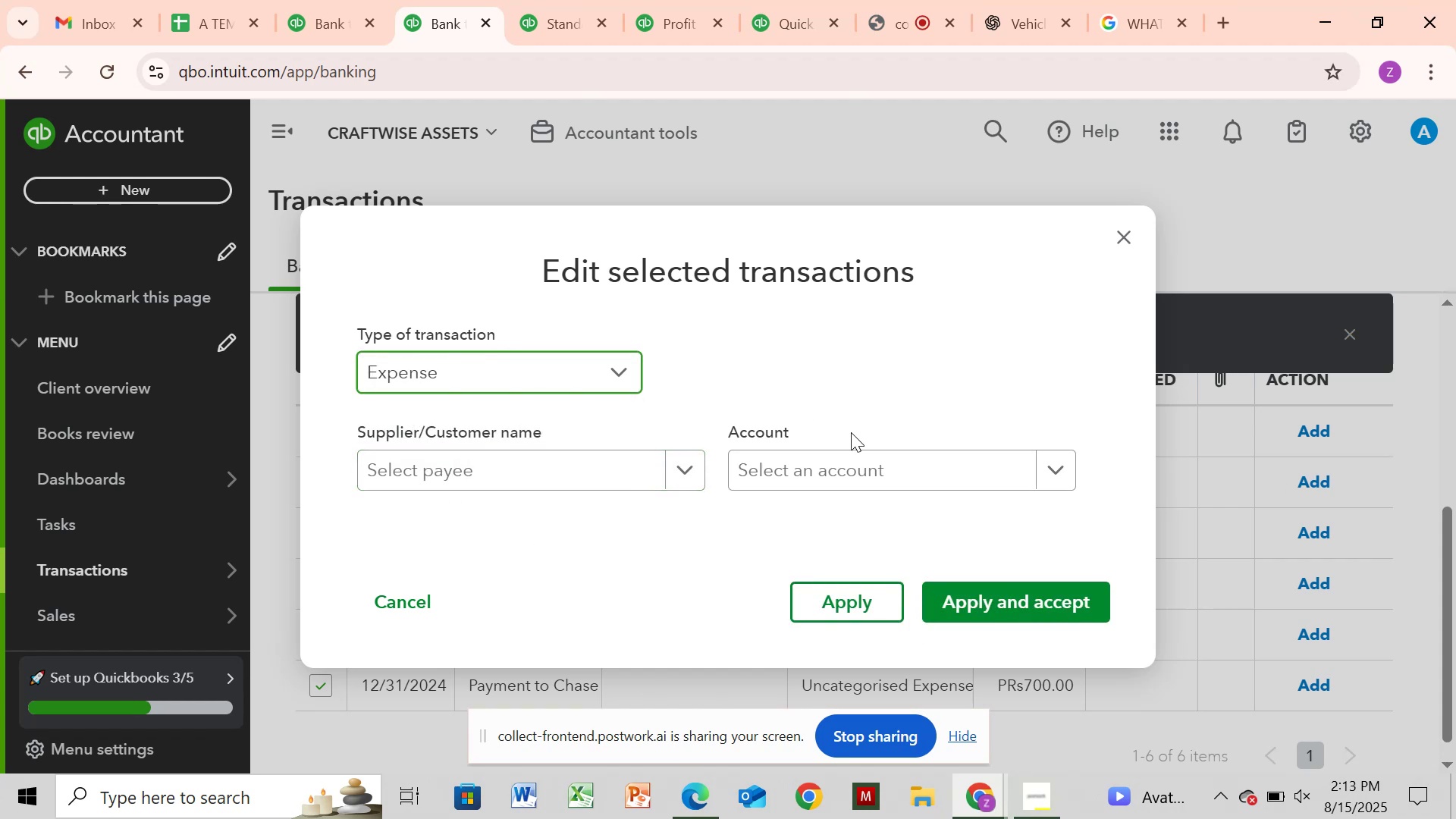 
left_click([868, 453])
 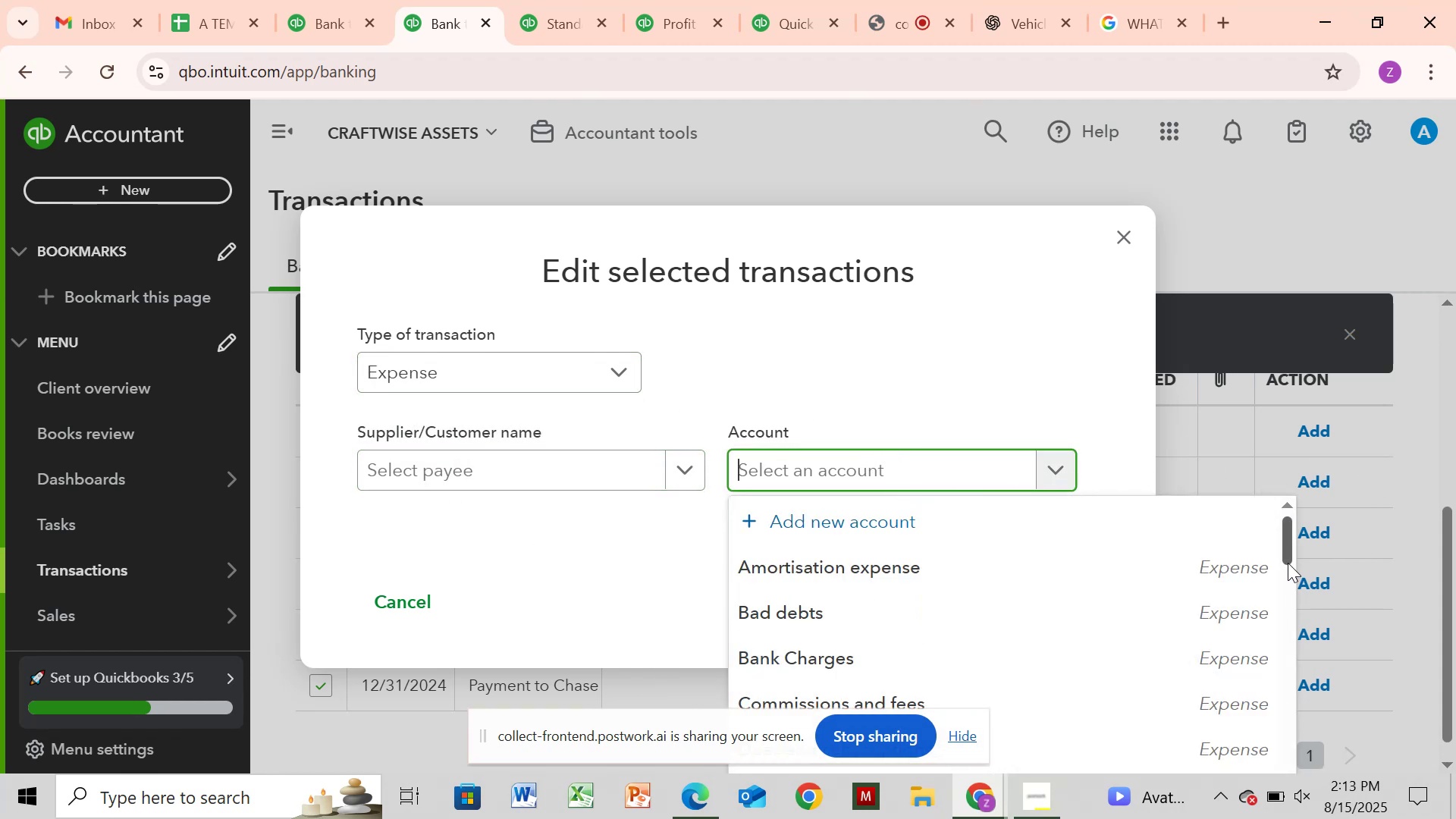 
left_click_drag(start_coordinate=[1288, 563], to_coordinate=[1294, 632])
 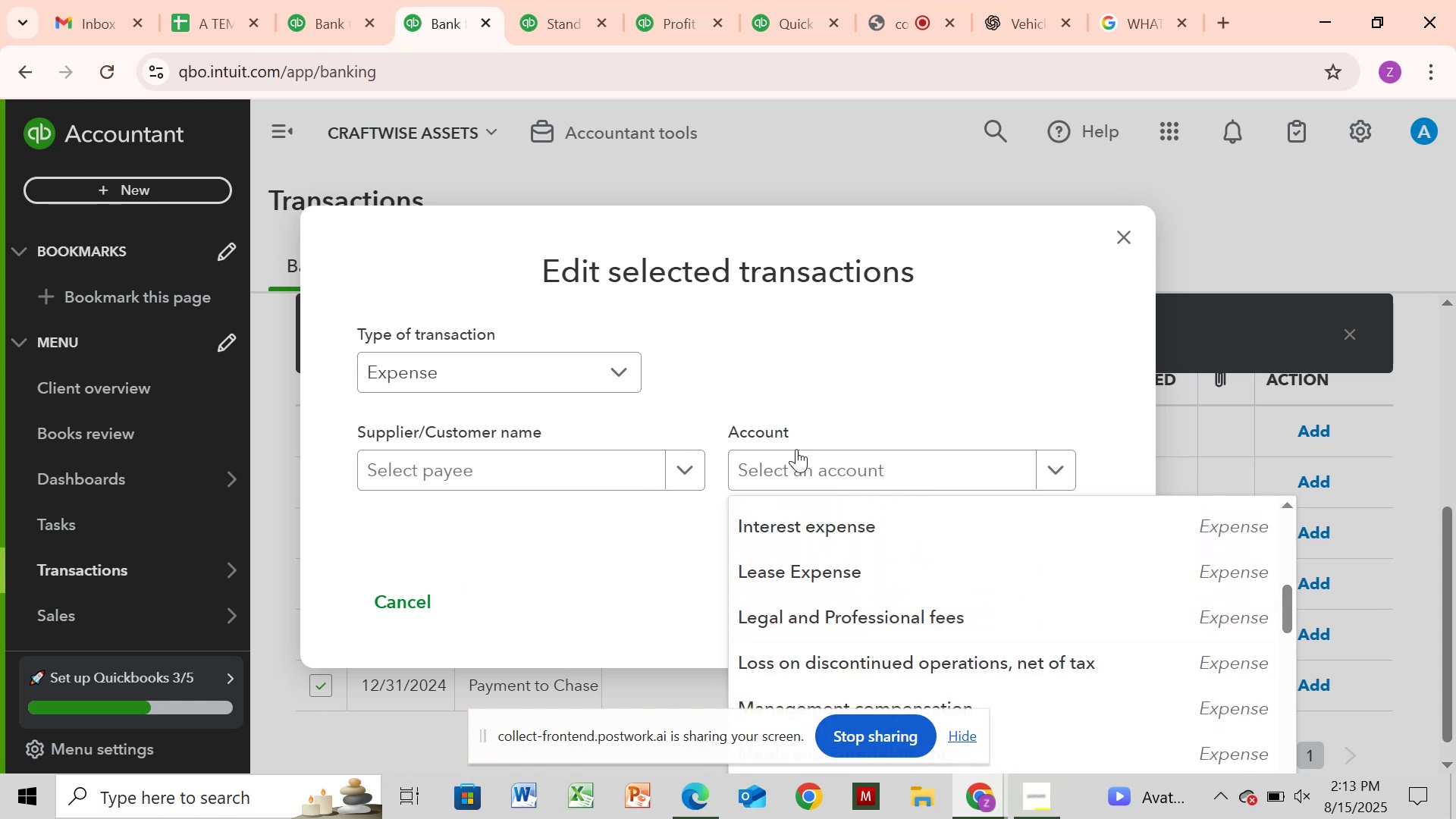 
left_click([797, 458])
 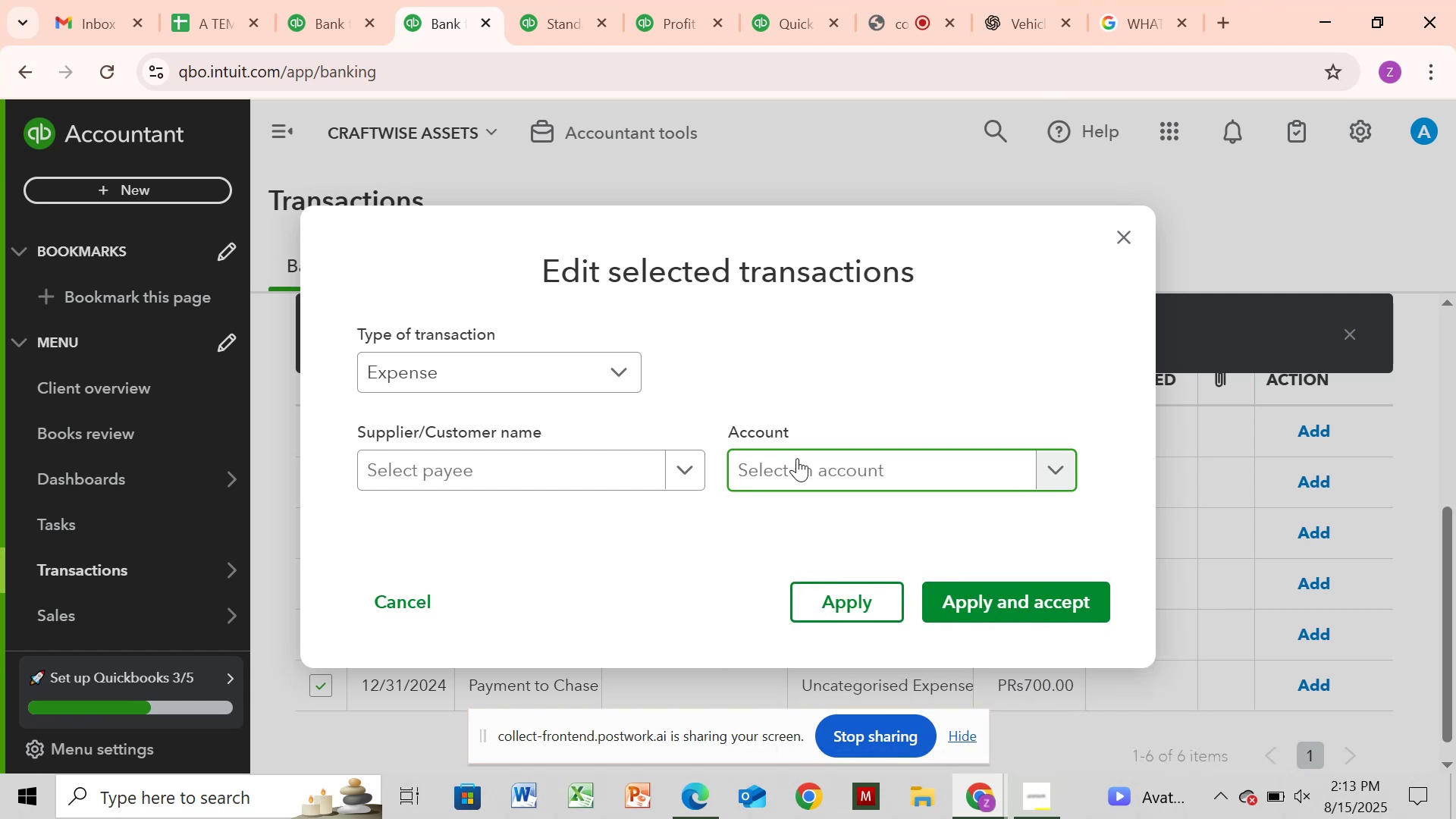 
type(per)
 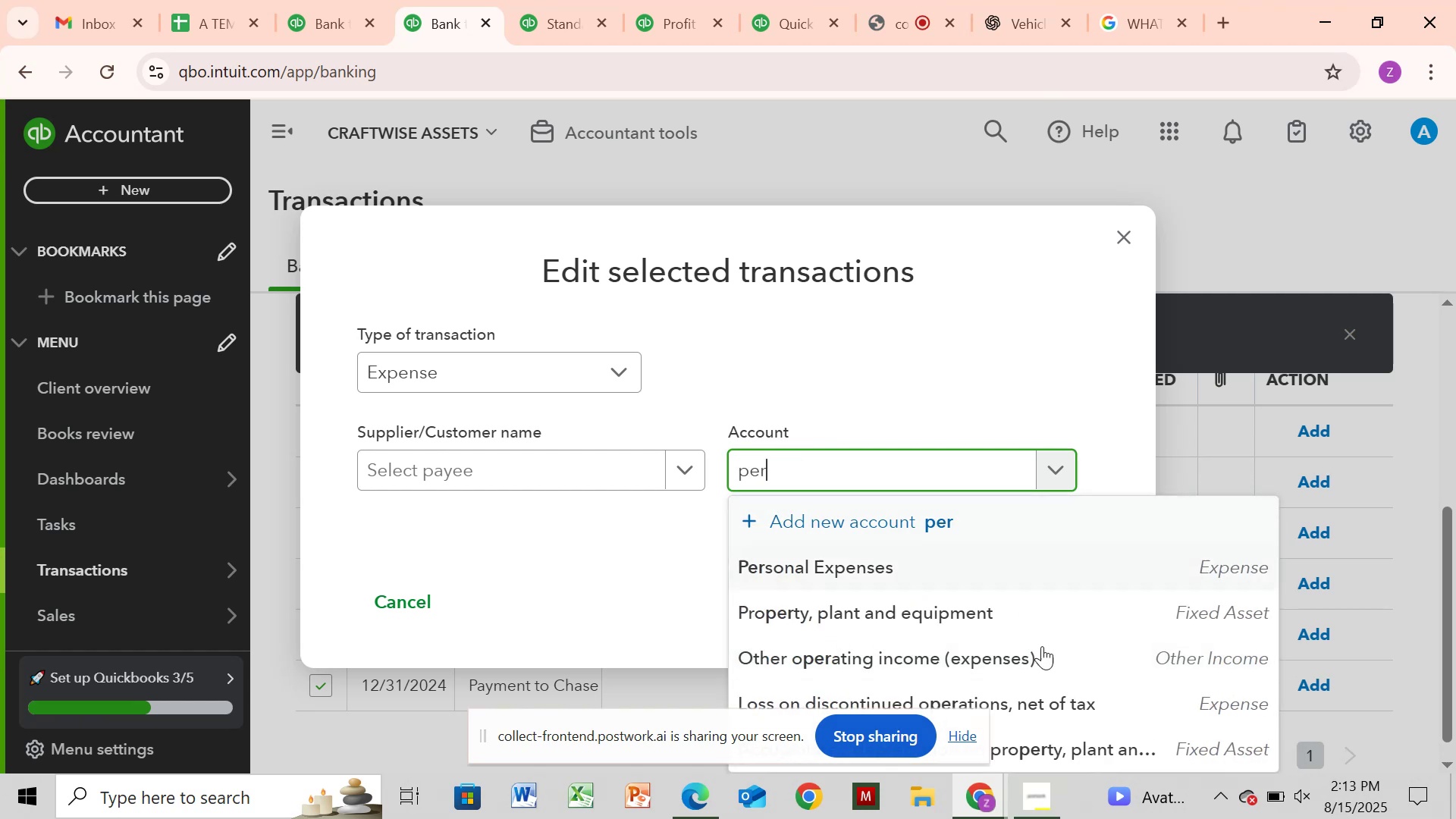 
left_click([1040, 566])
 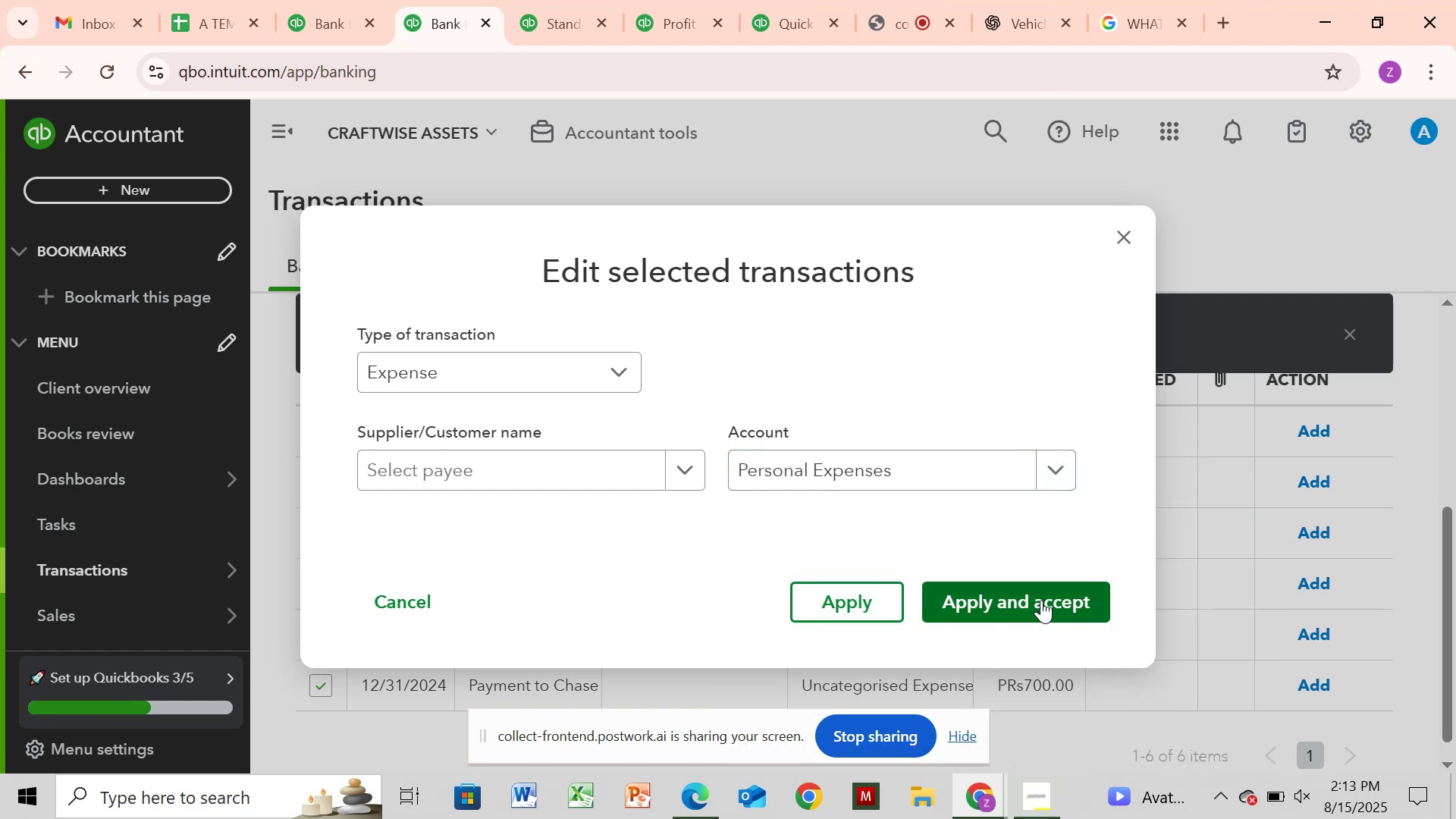 
left_click([1041, 600])
 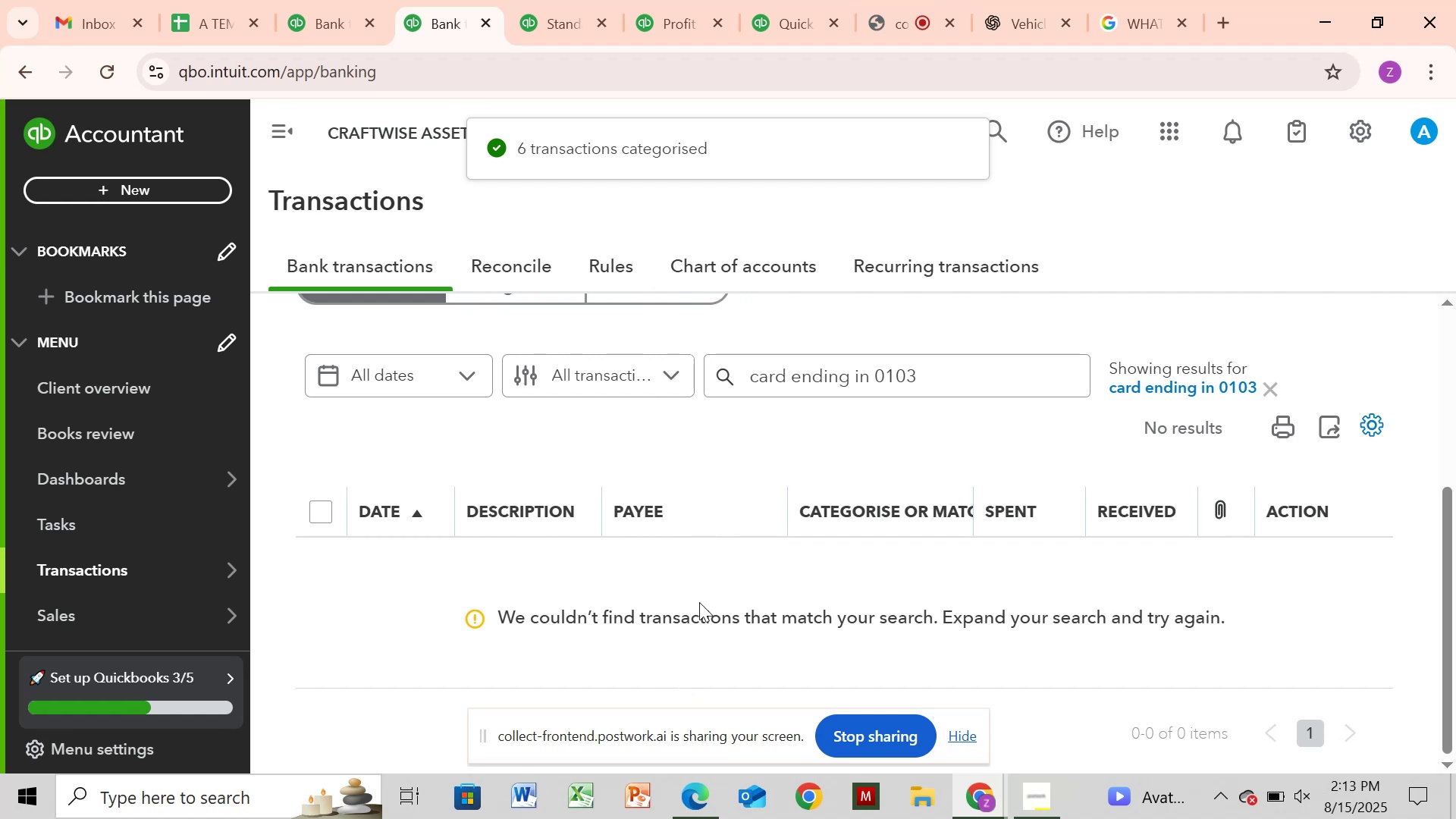 
wait(10.01)
 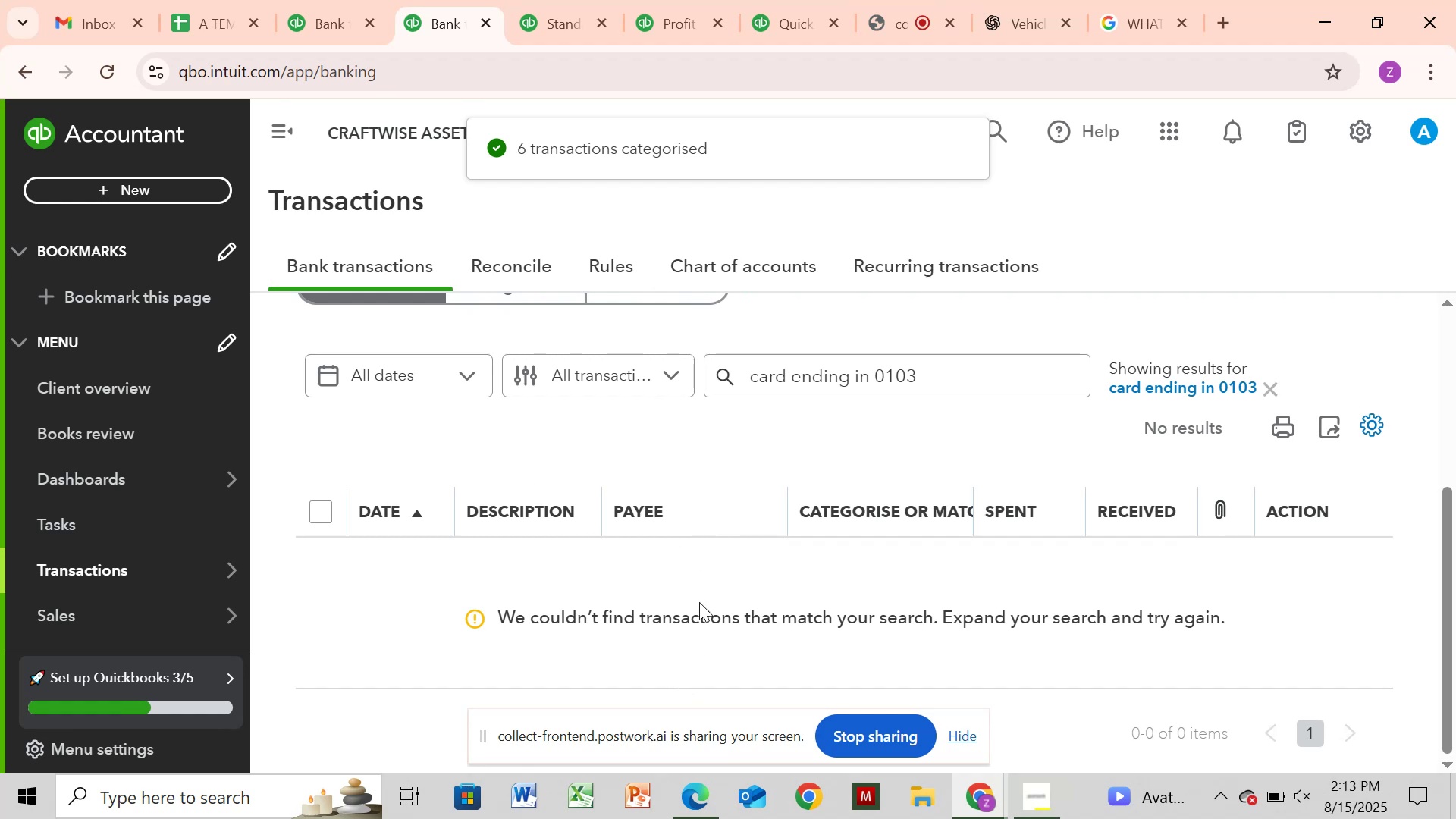 
left_click([1265, 374])
 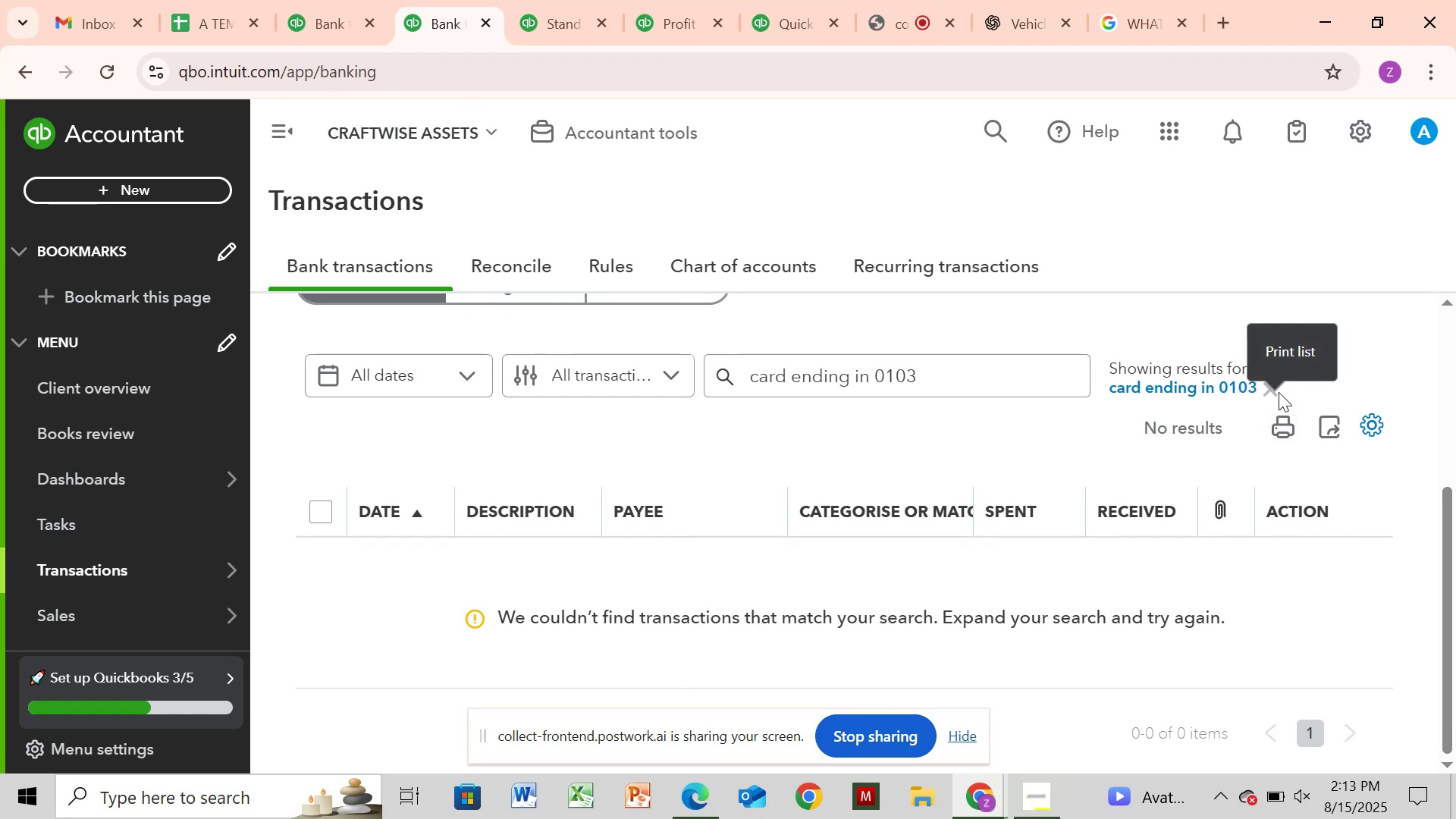 
left_click([1279, 392])
 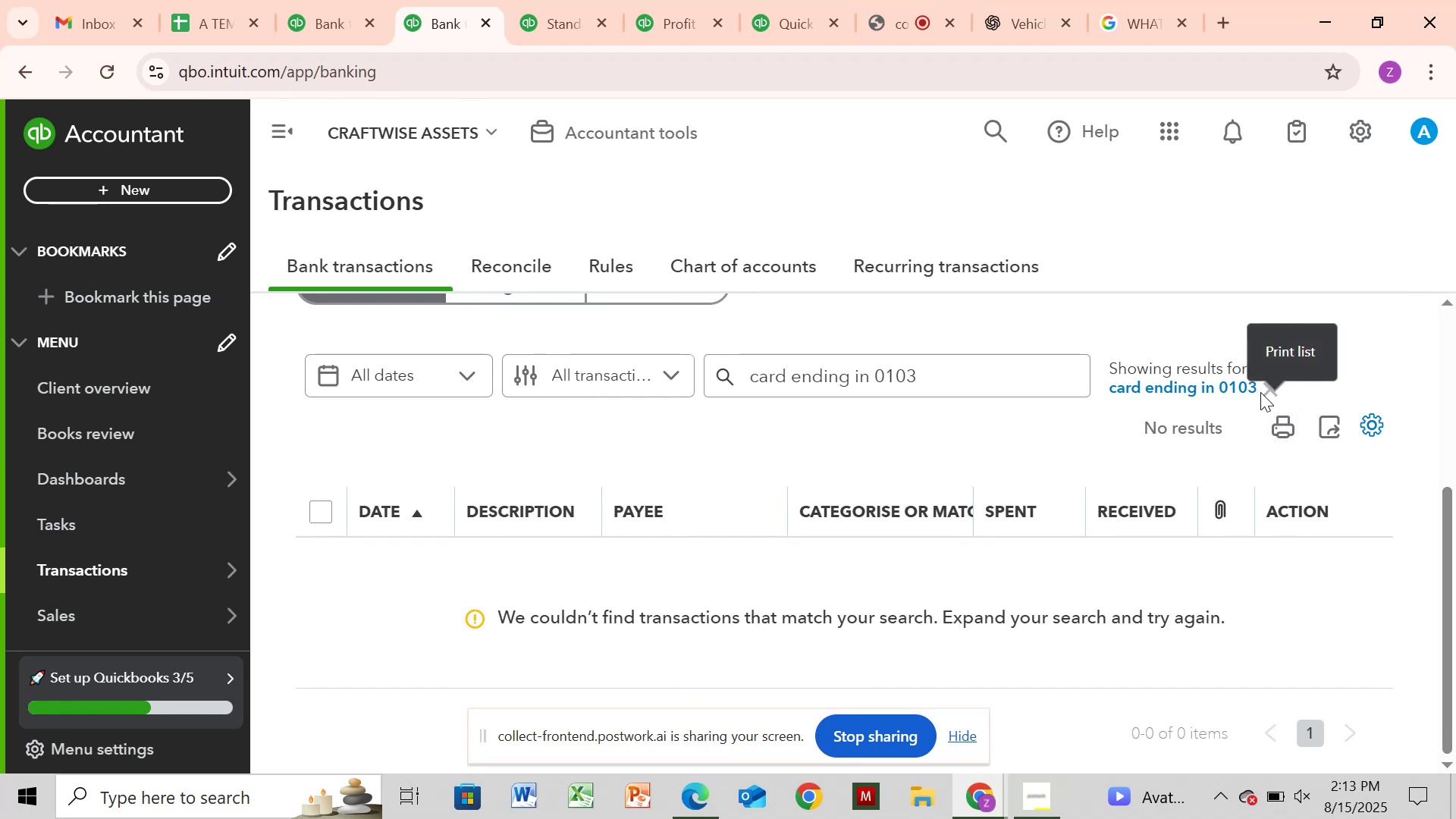 
left_click([1260, 392])
 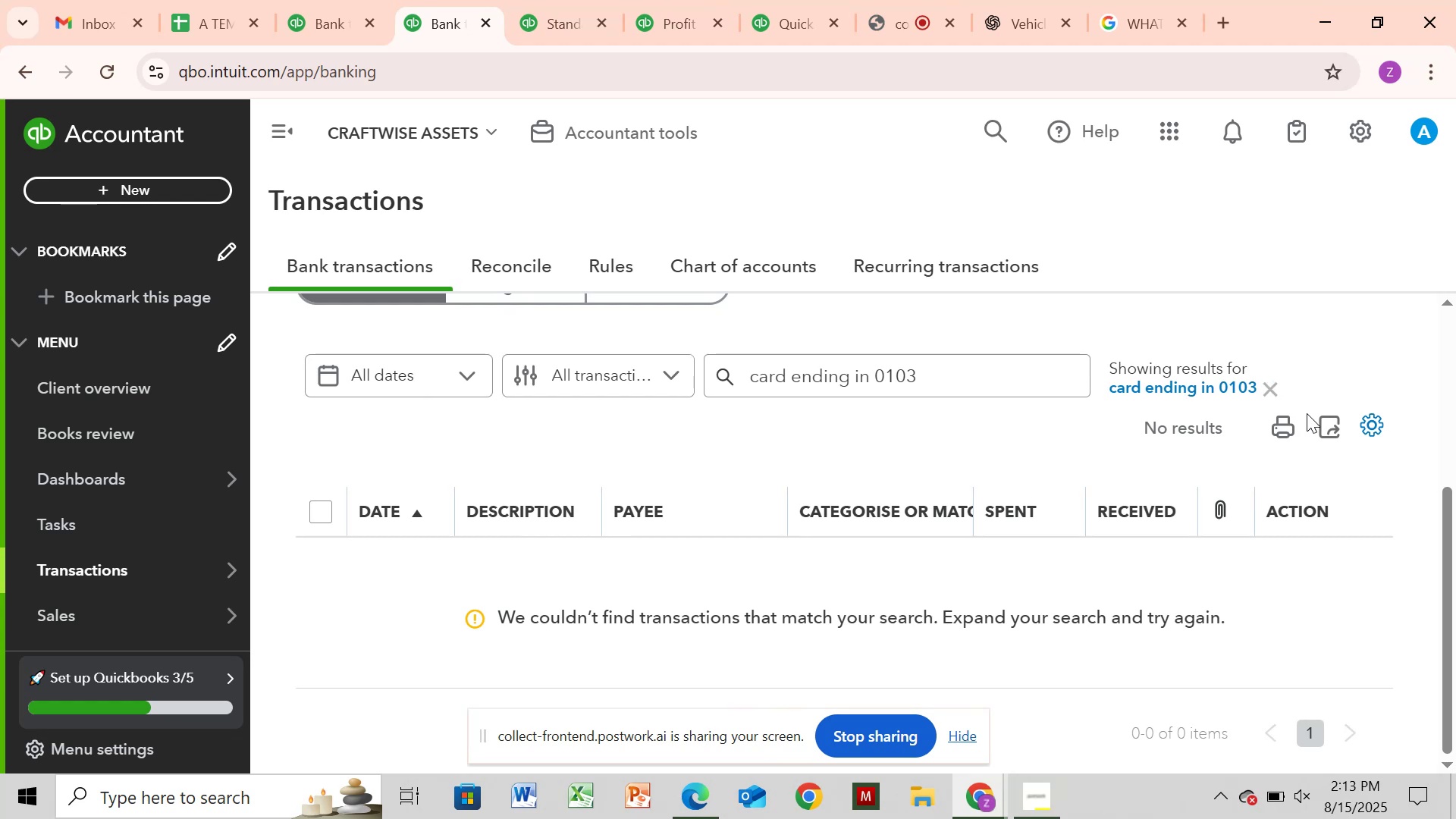 
left_click([1269, 397])
 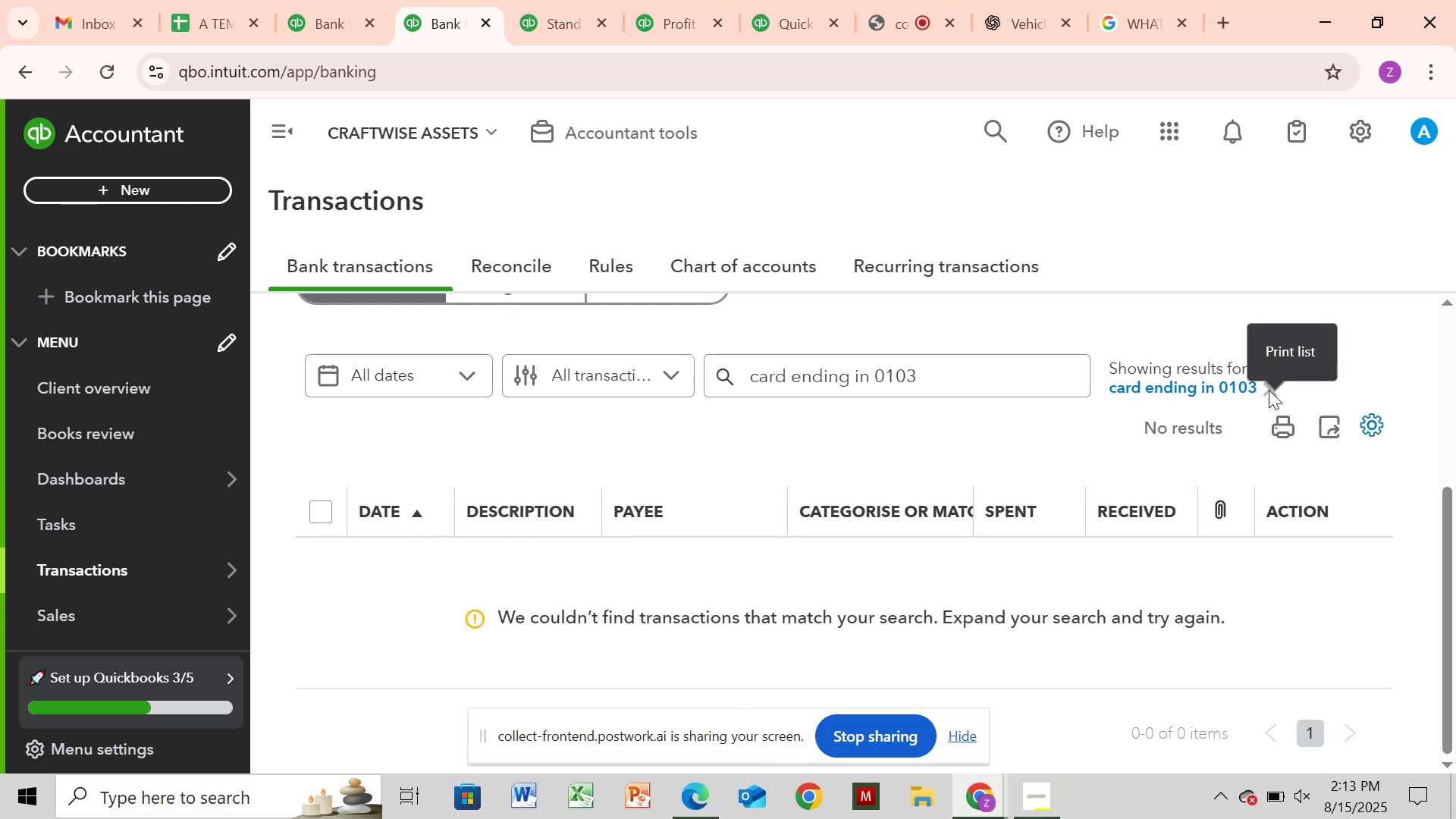 
left_click([1269, 387])
 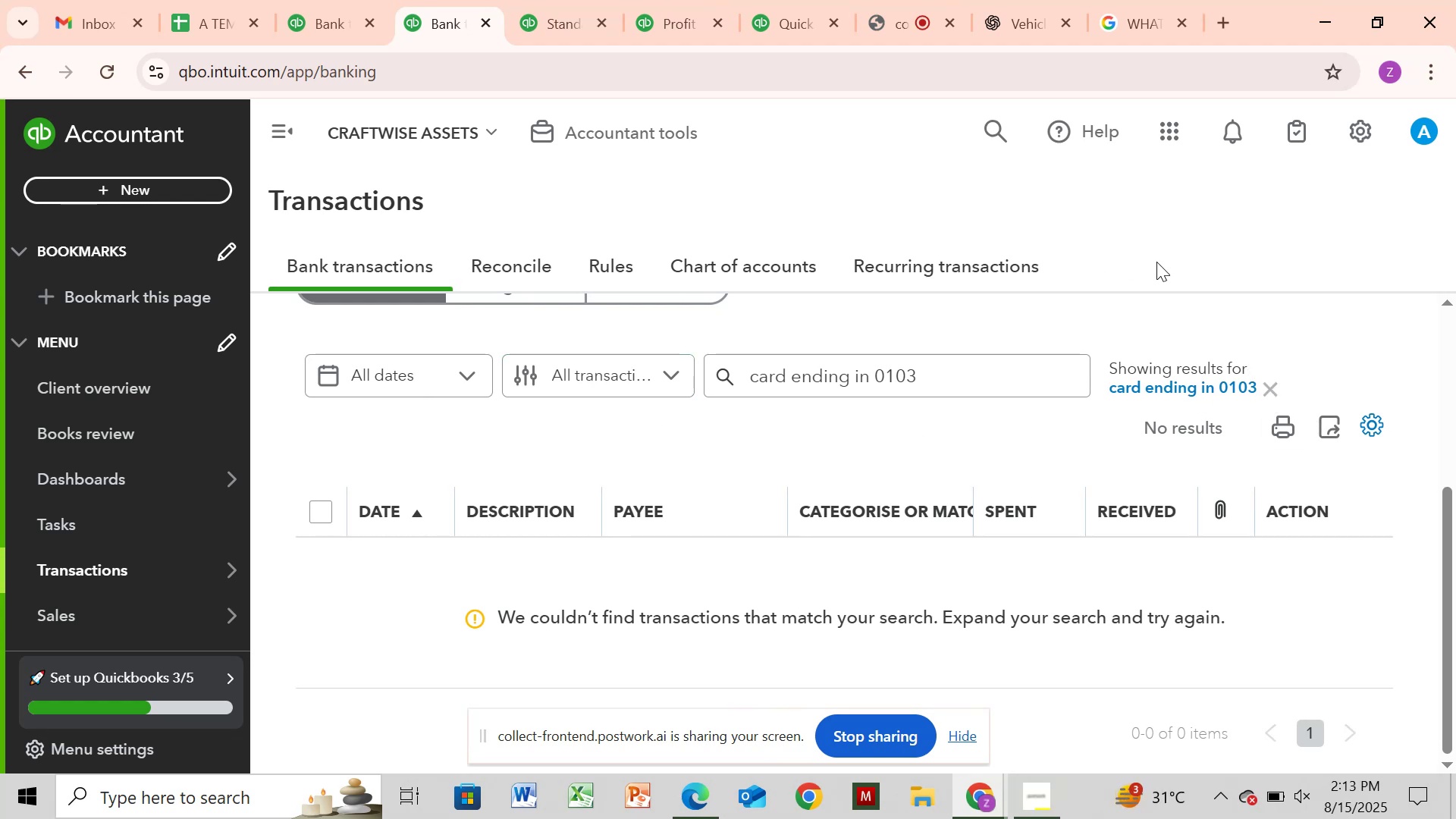 
left_click_drag(start_coordinate=[1448, 572], to_coordinate=[1454, 465])
 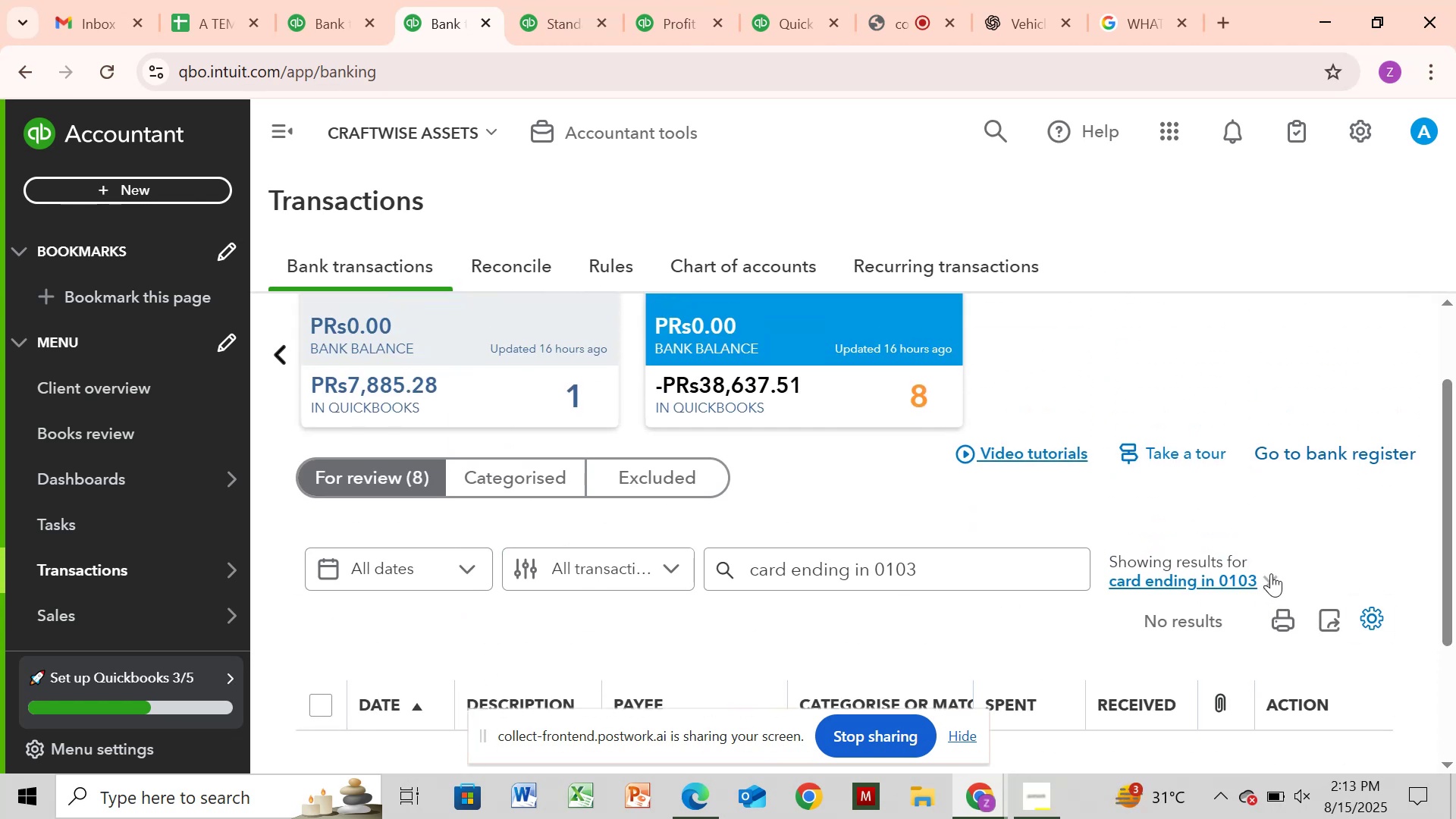 
left_click([1270, 572])
 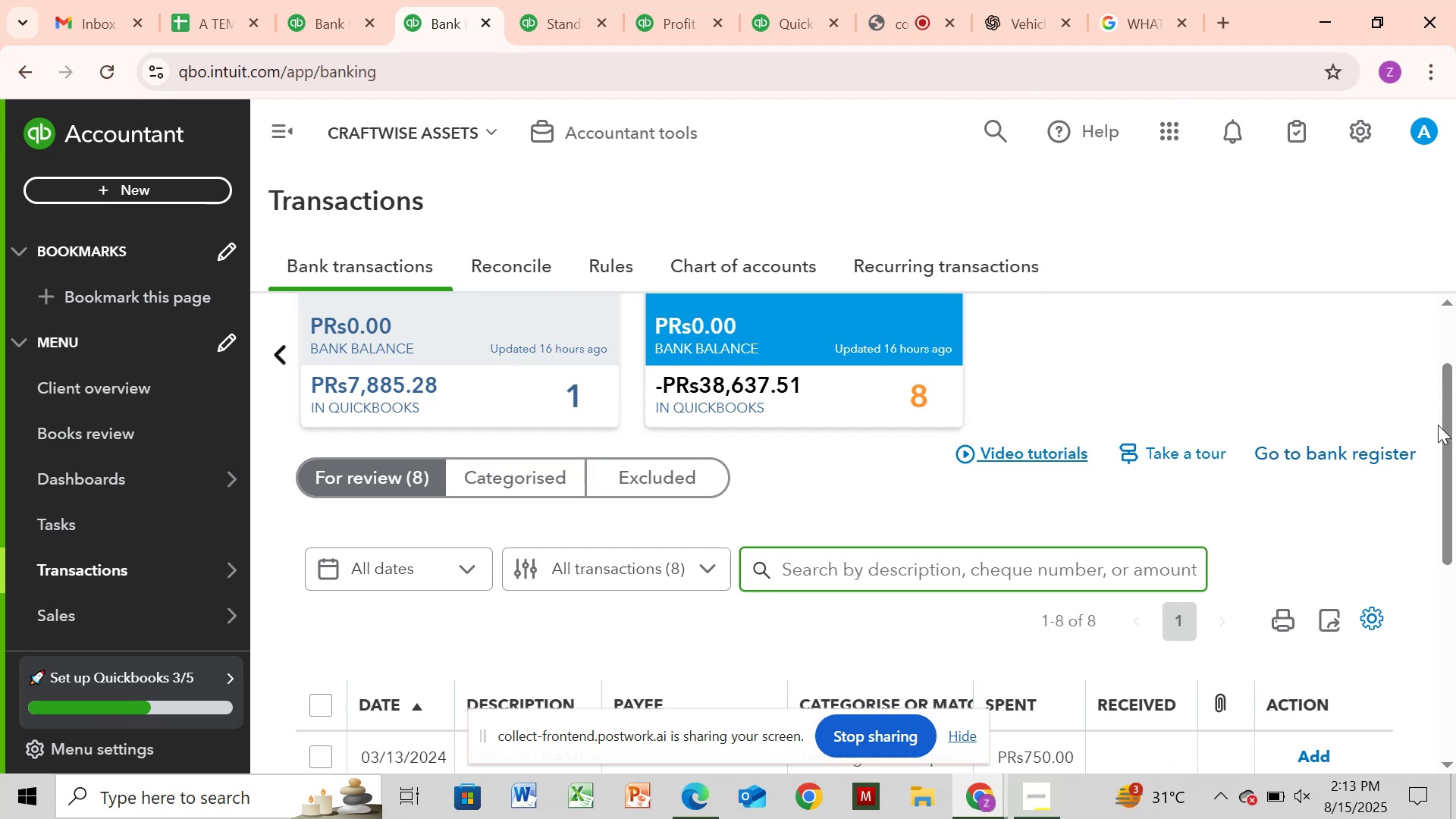 
left_click_drag(start_coordinate=[1450, 422], to_coordinate=[1455, 626])
 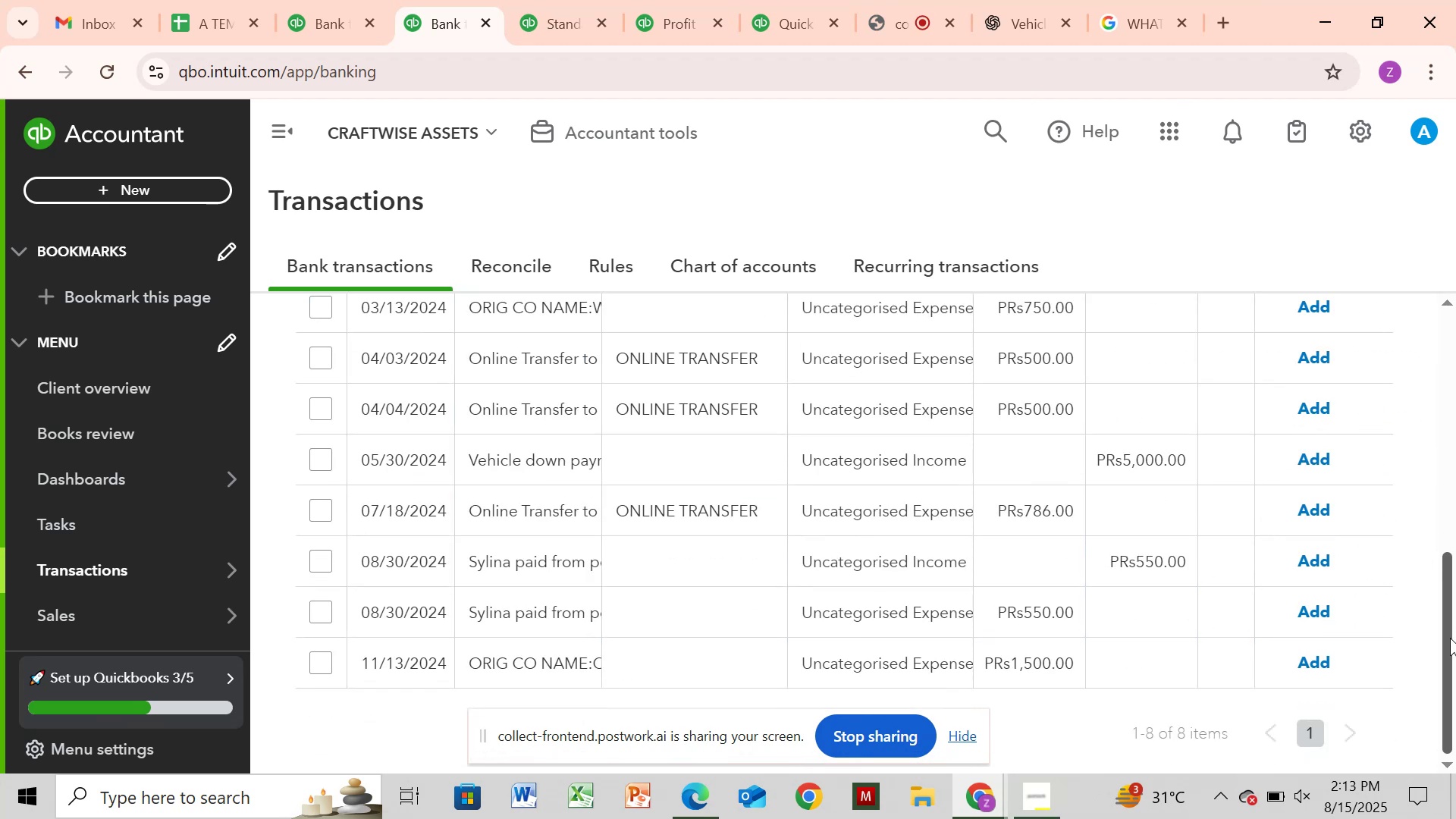 
left_click_drag(start_coordinate=[1449, 640], to_coordinate=[1455, 601])
 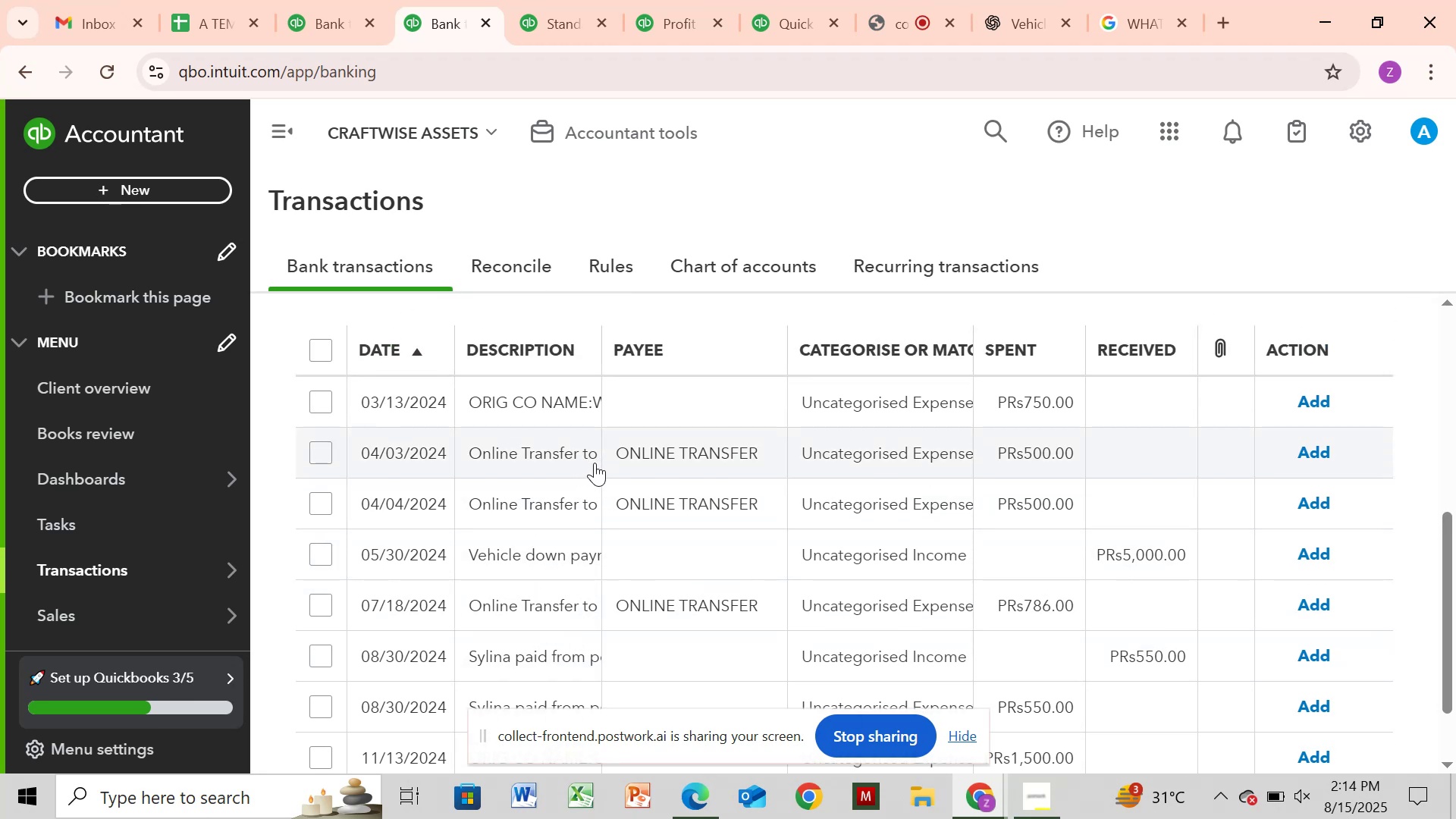 
wait(7.67)
 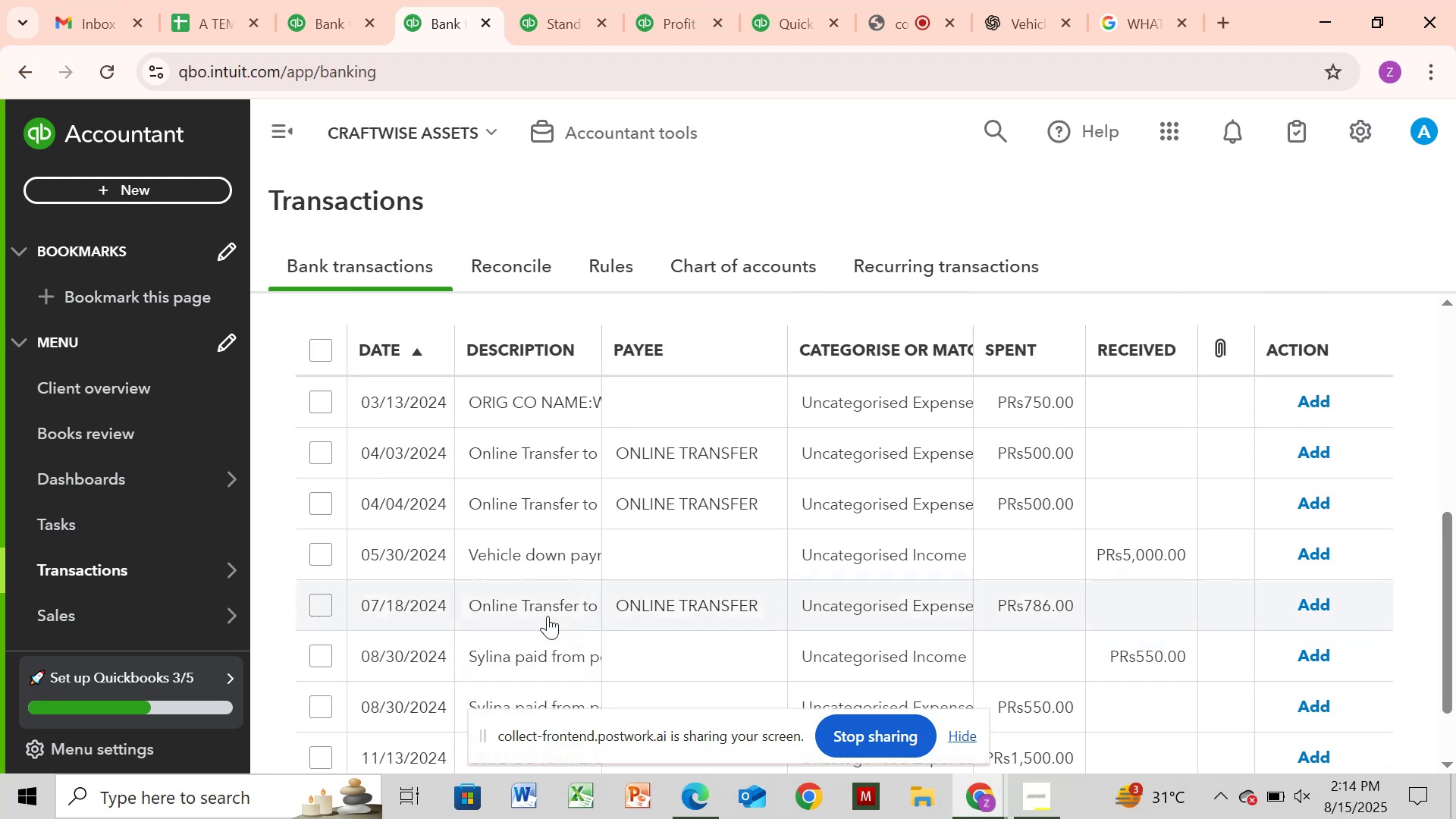 
left_click([570, 424])
 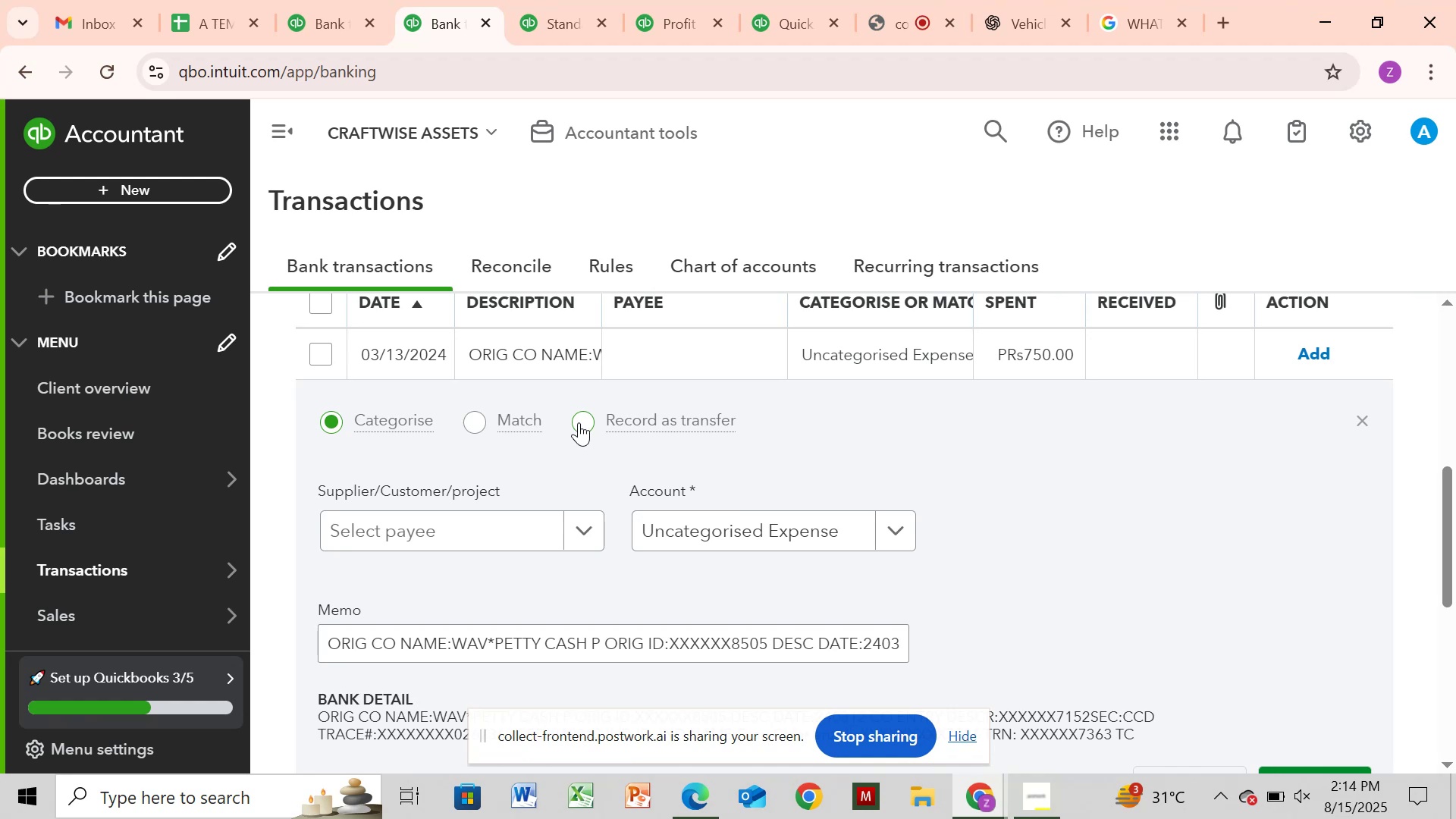 
wait(8.3)
 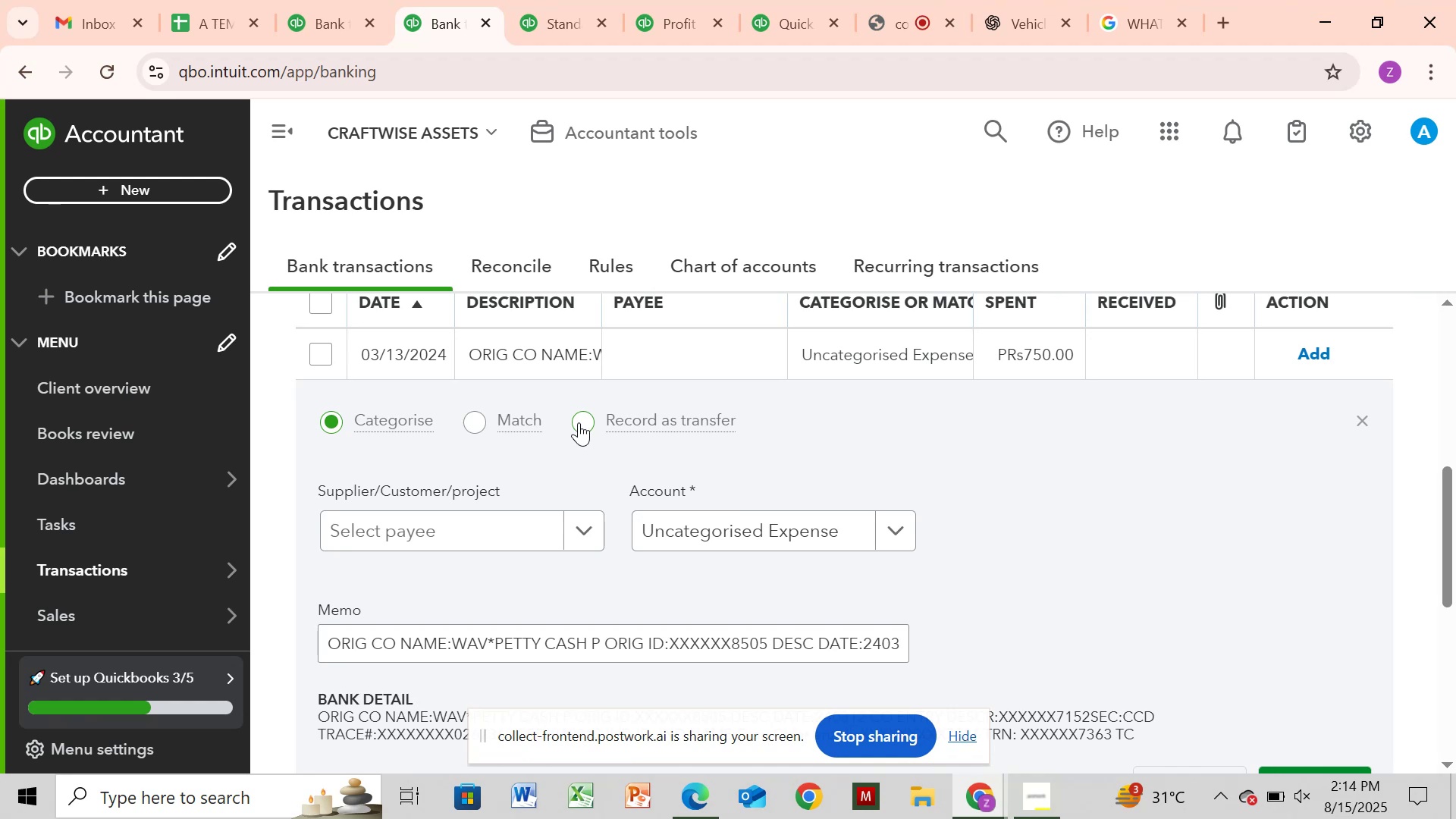 
left_click([1363, 420])
 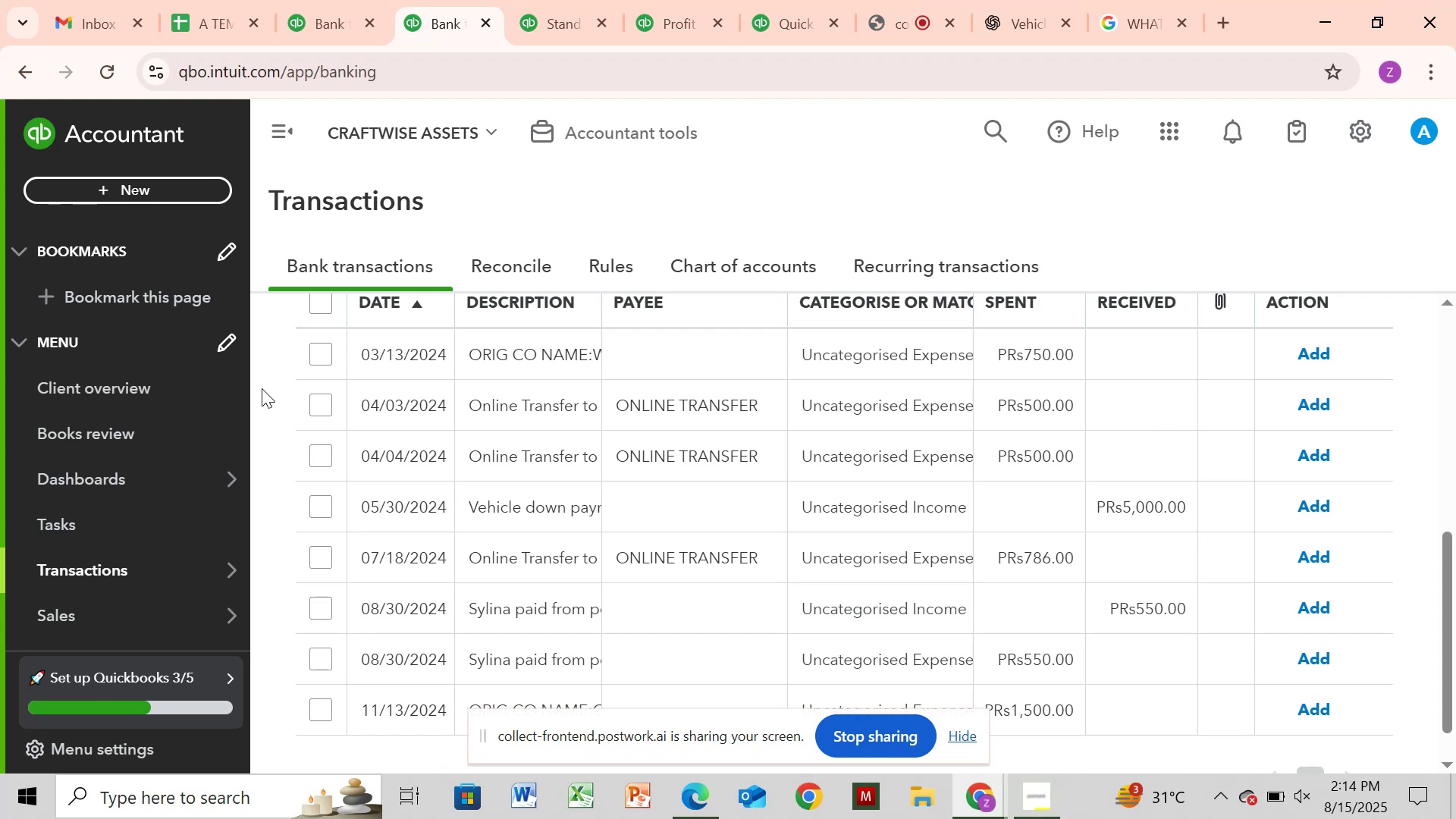 
wait(8.23)
 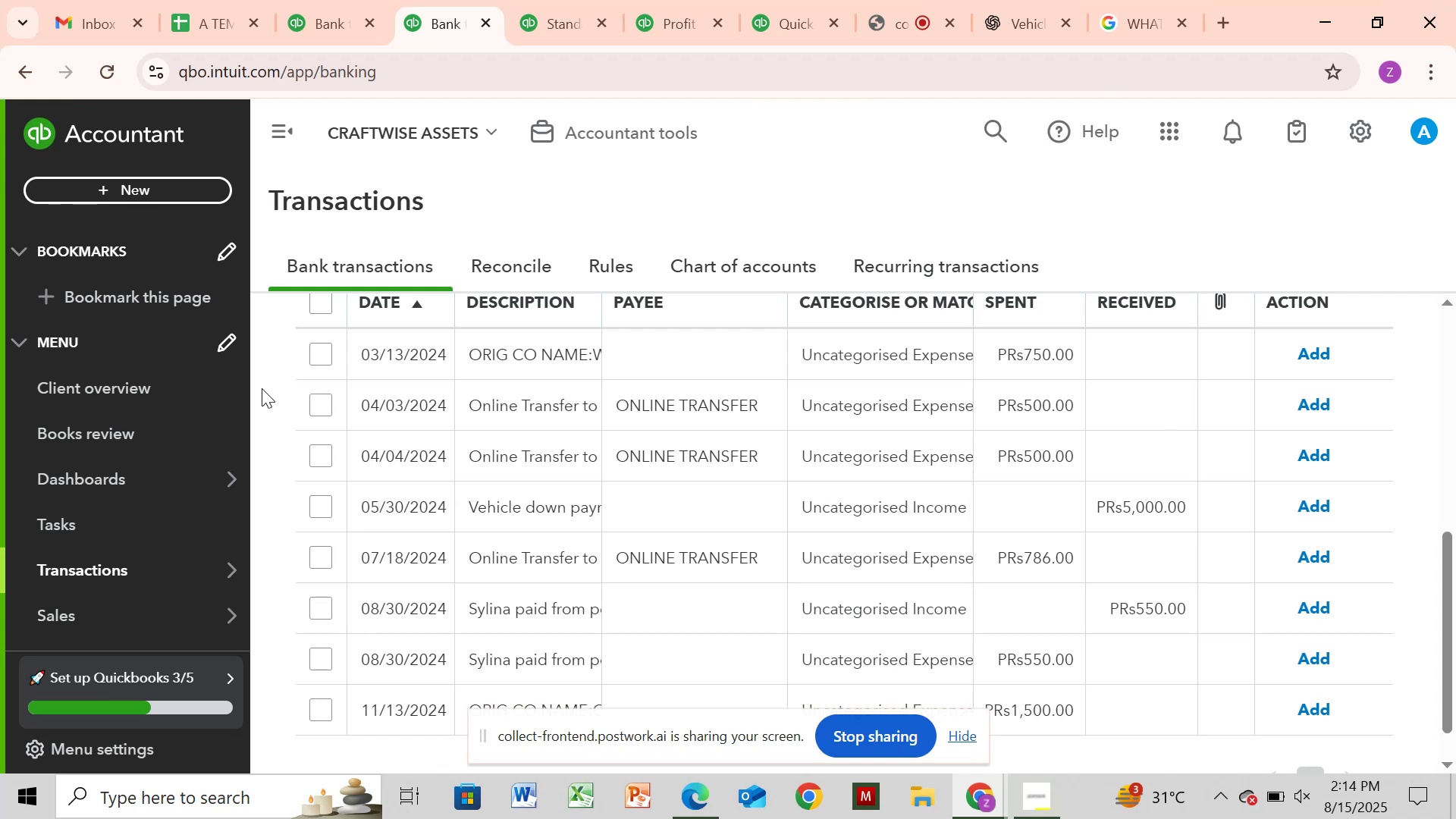 
left_click([500, 569])
 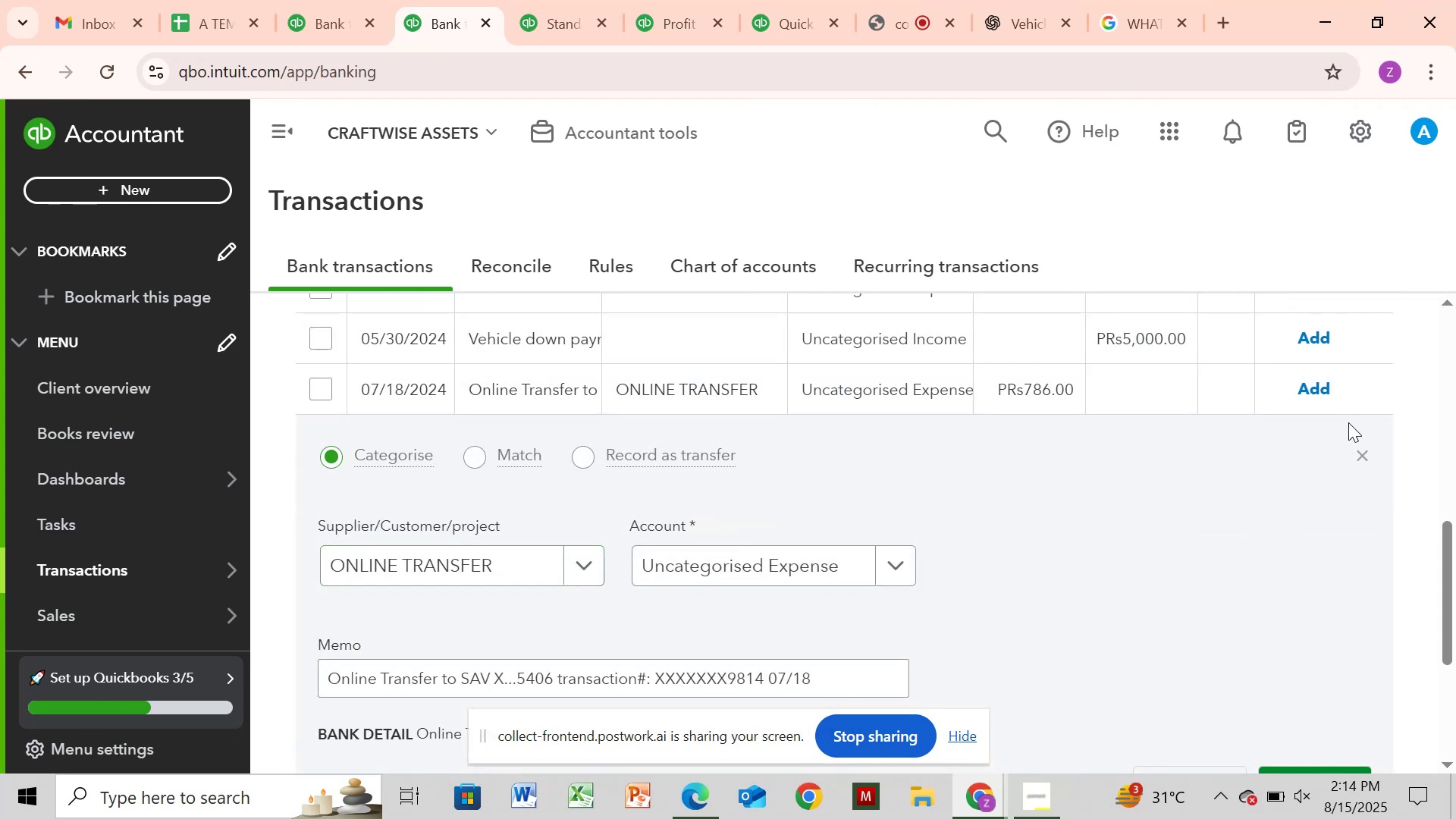 
wait(5.45)
 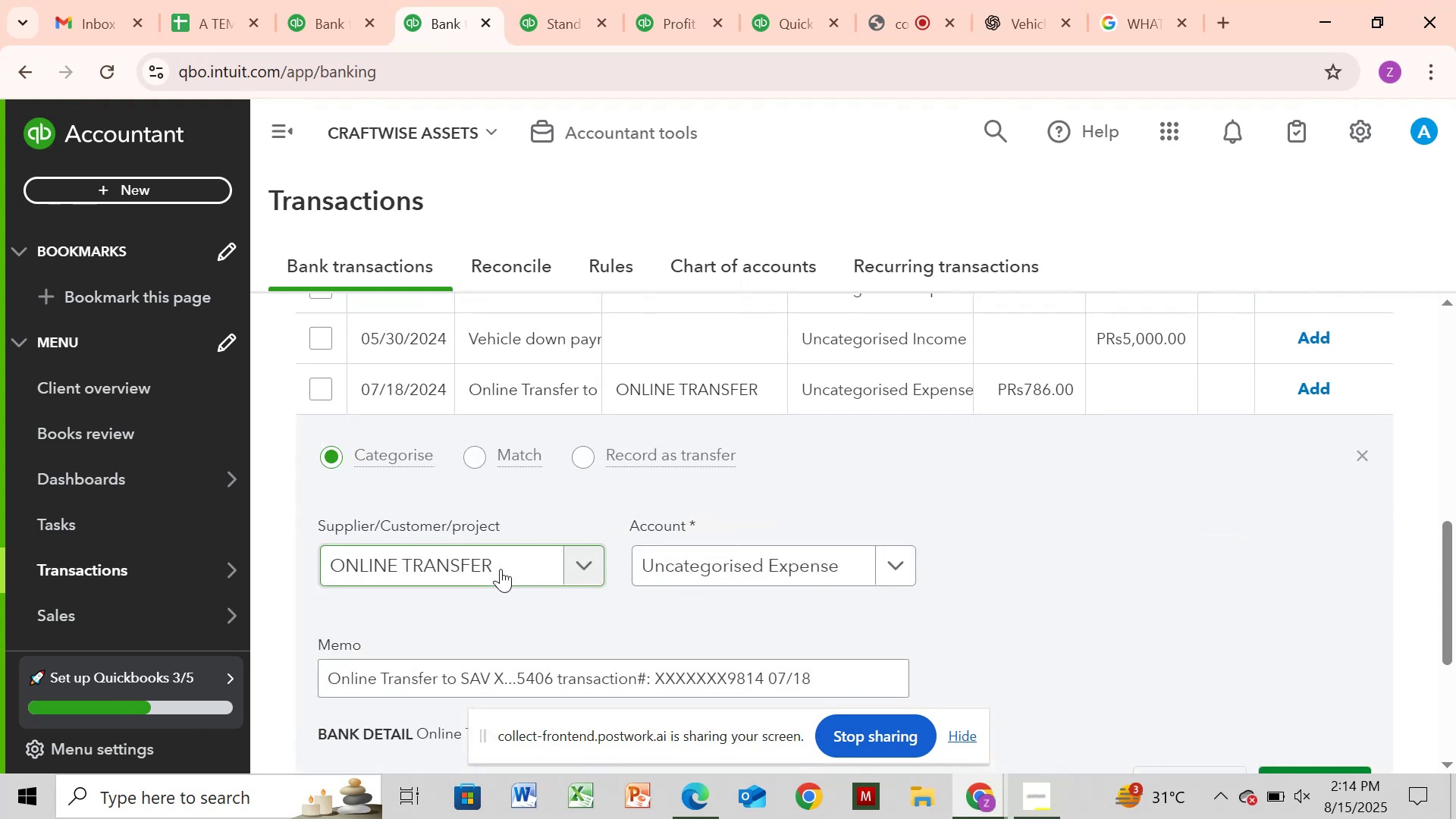 
left_click([1360, 450])
 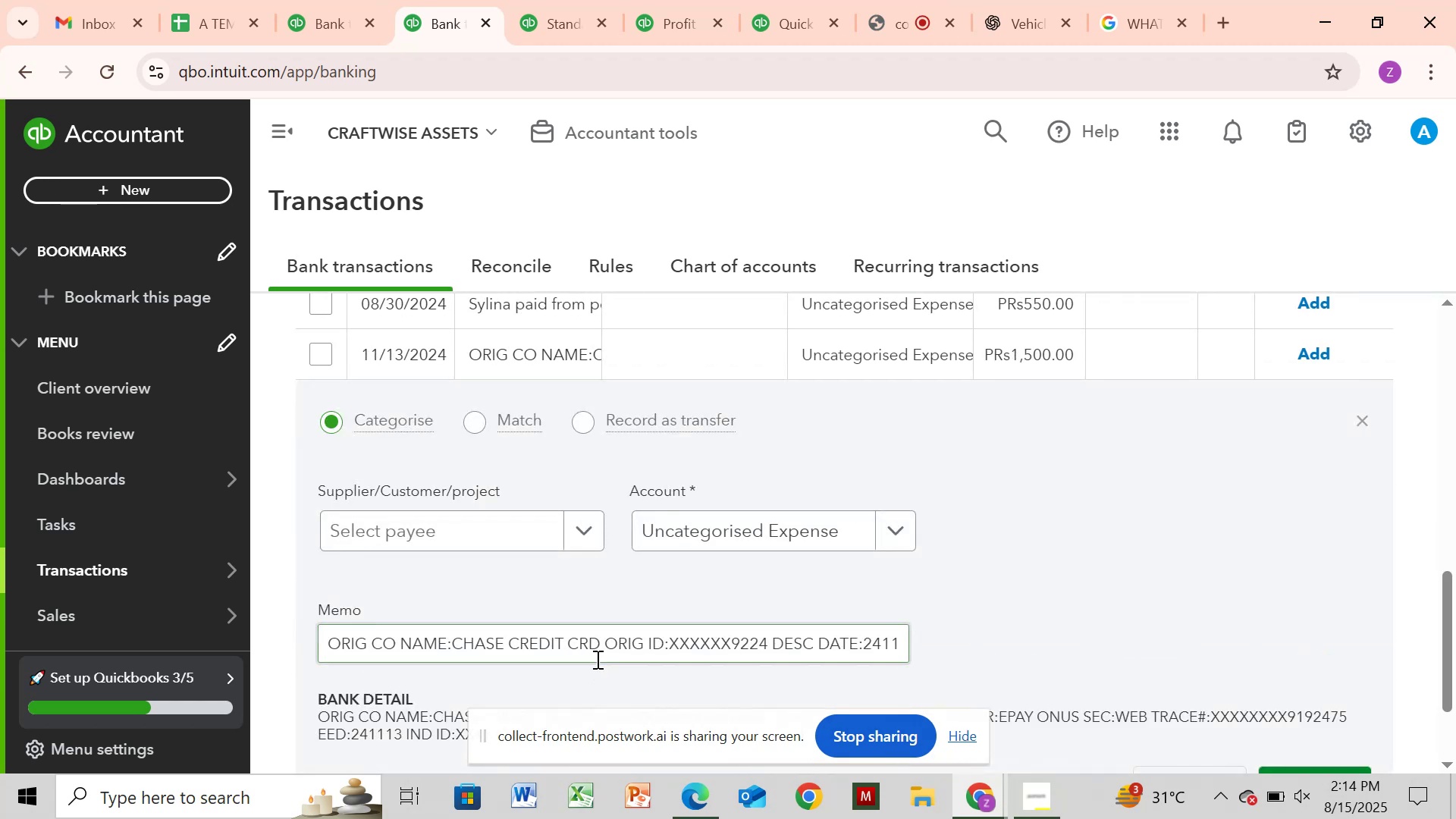 
wait(12.78)
 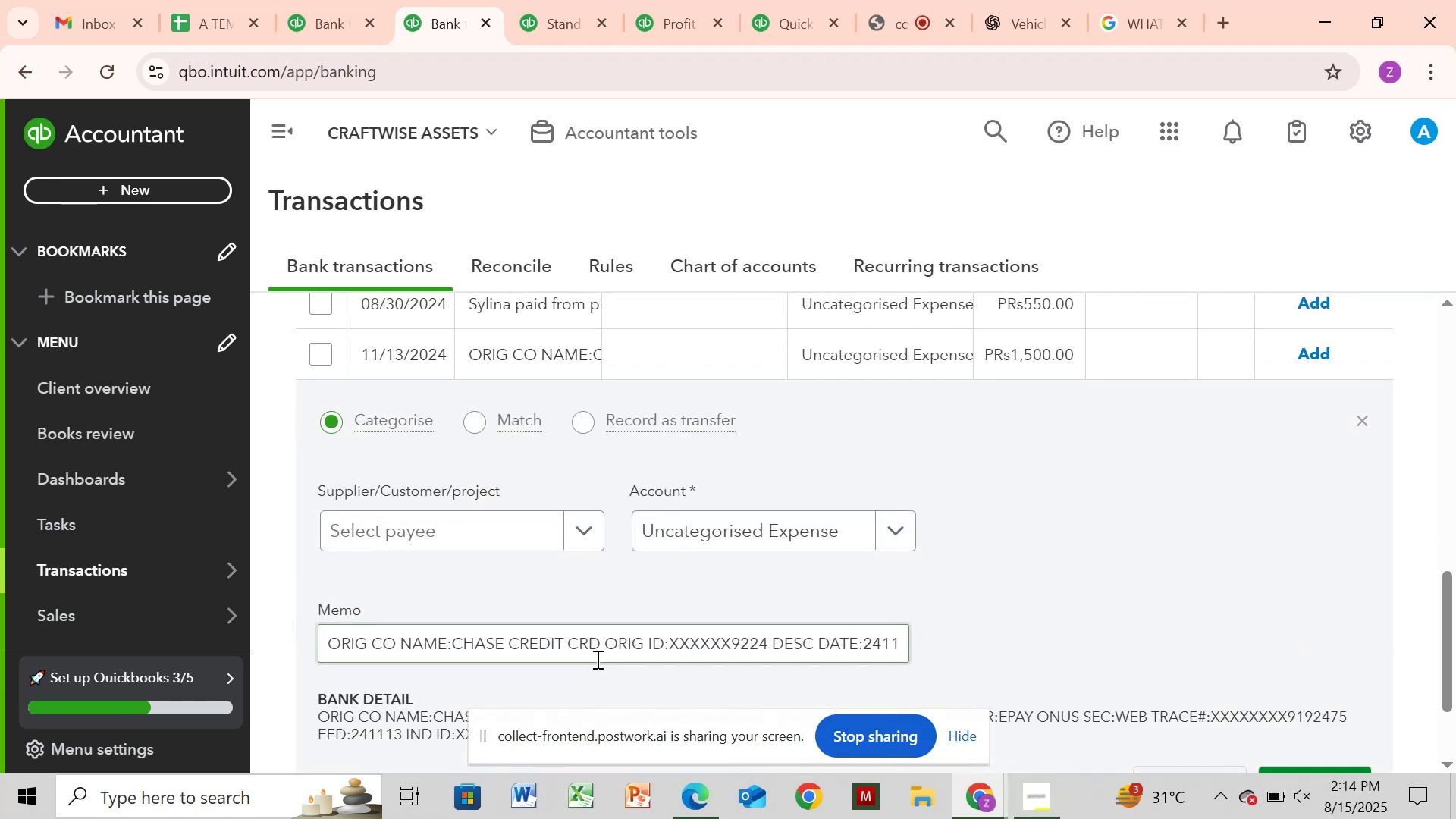 
left_click_drag(start_coordinate=[1454, 591], to_coordinate=[1367, 547])
 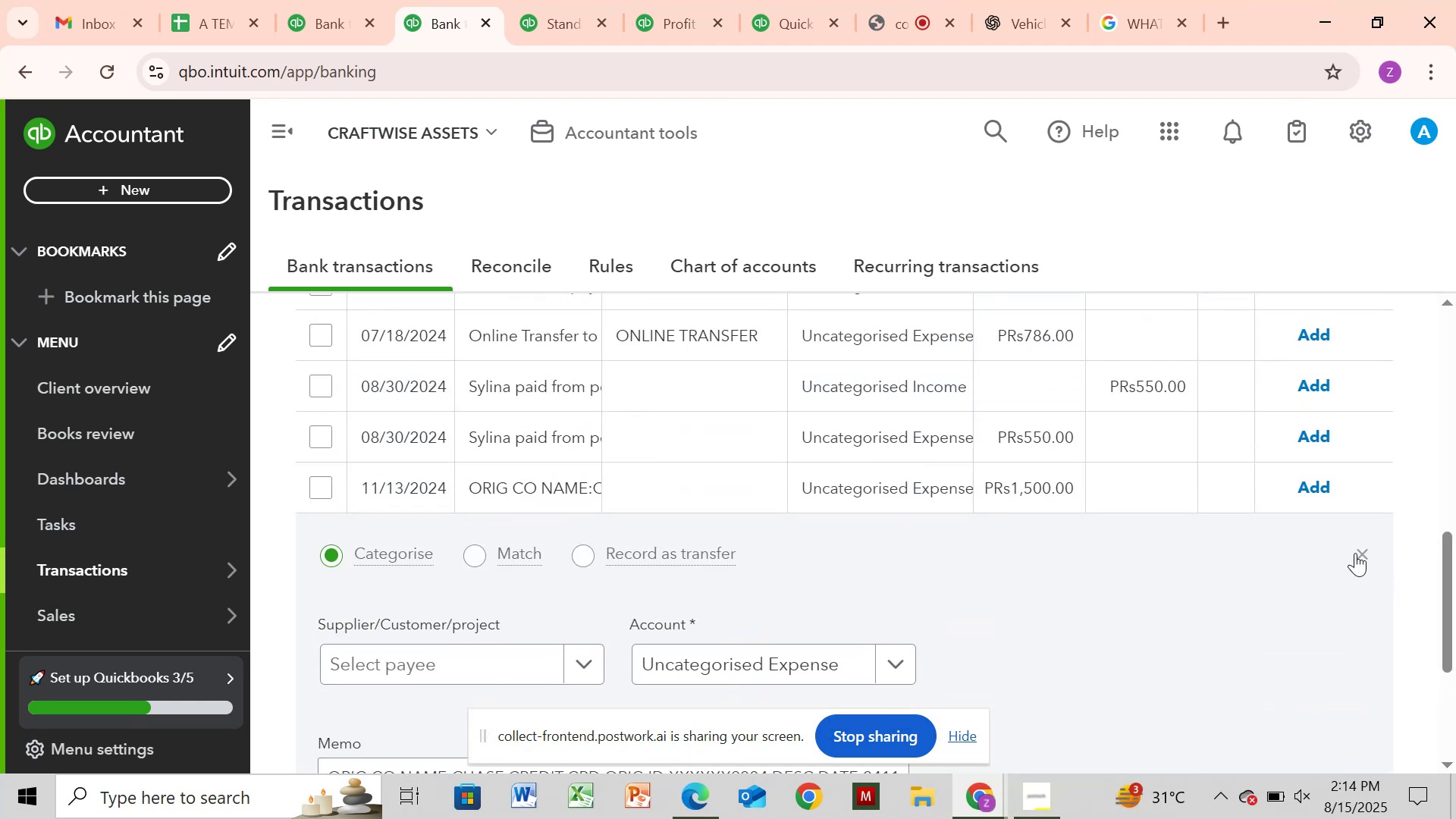 
left_click([1355, 552])
 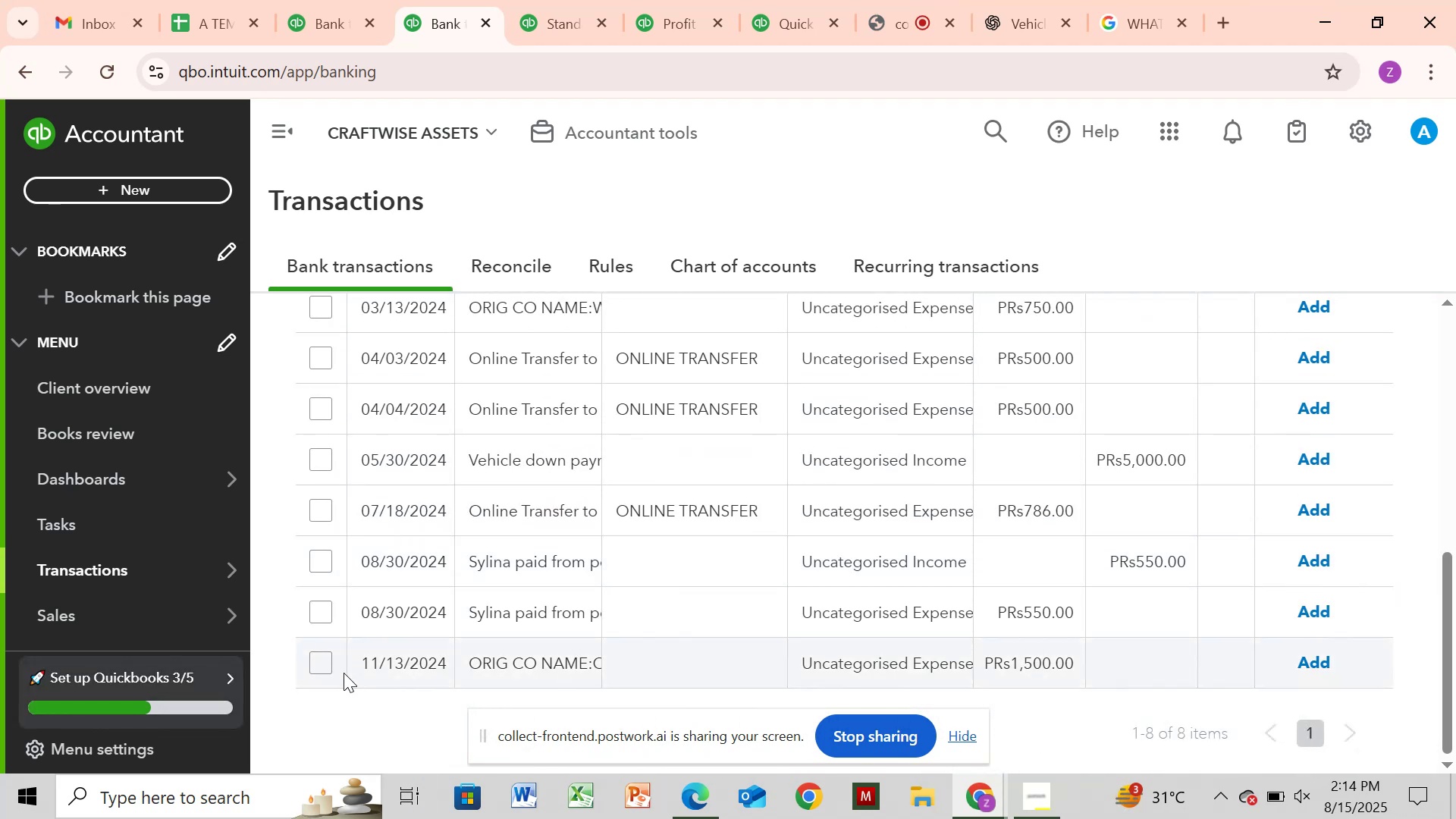 
left_click([320, 670])
 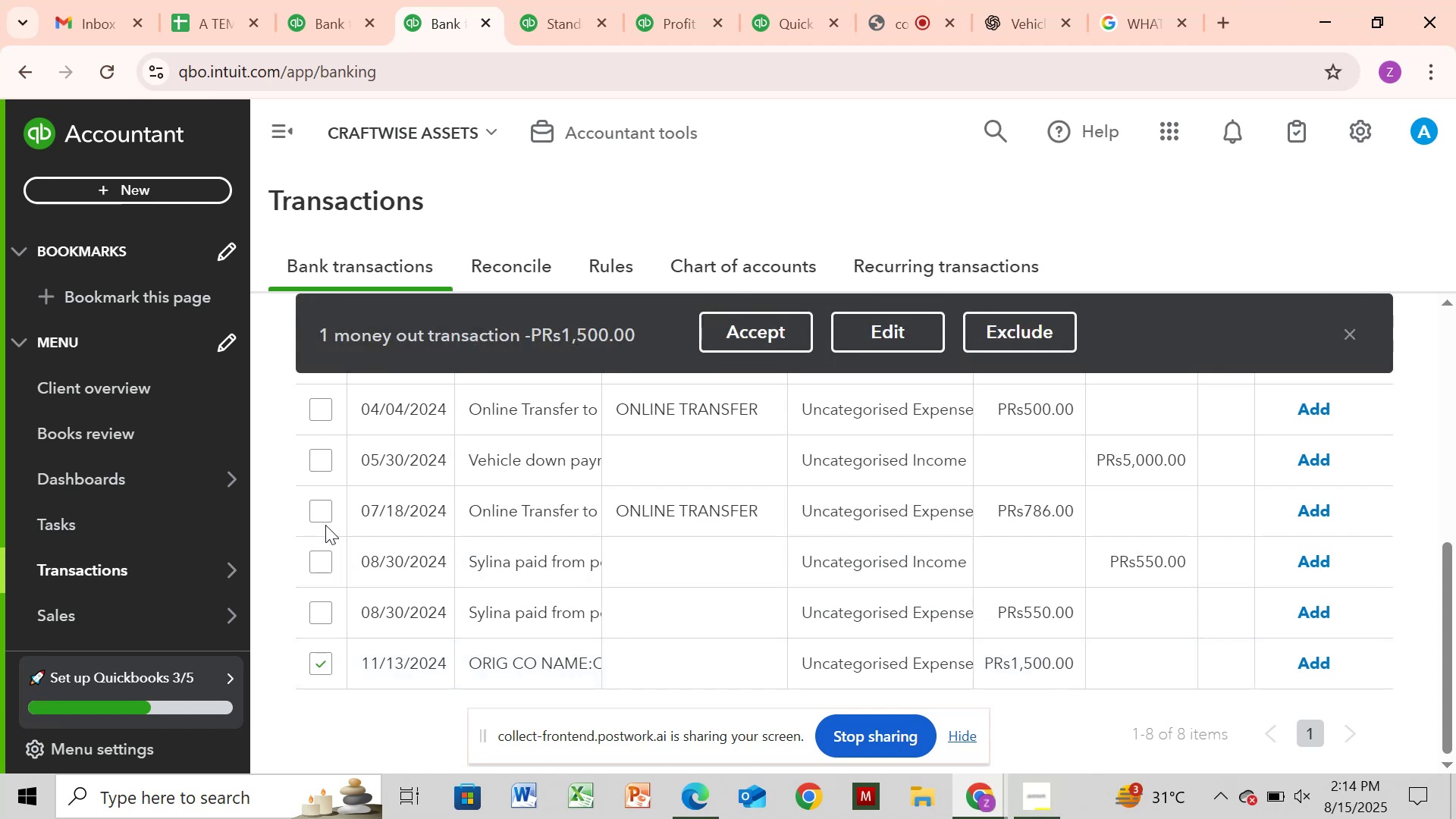 
left_click([329, 507])
 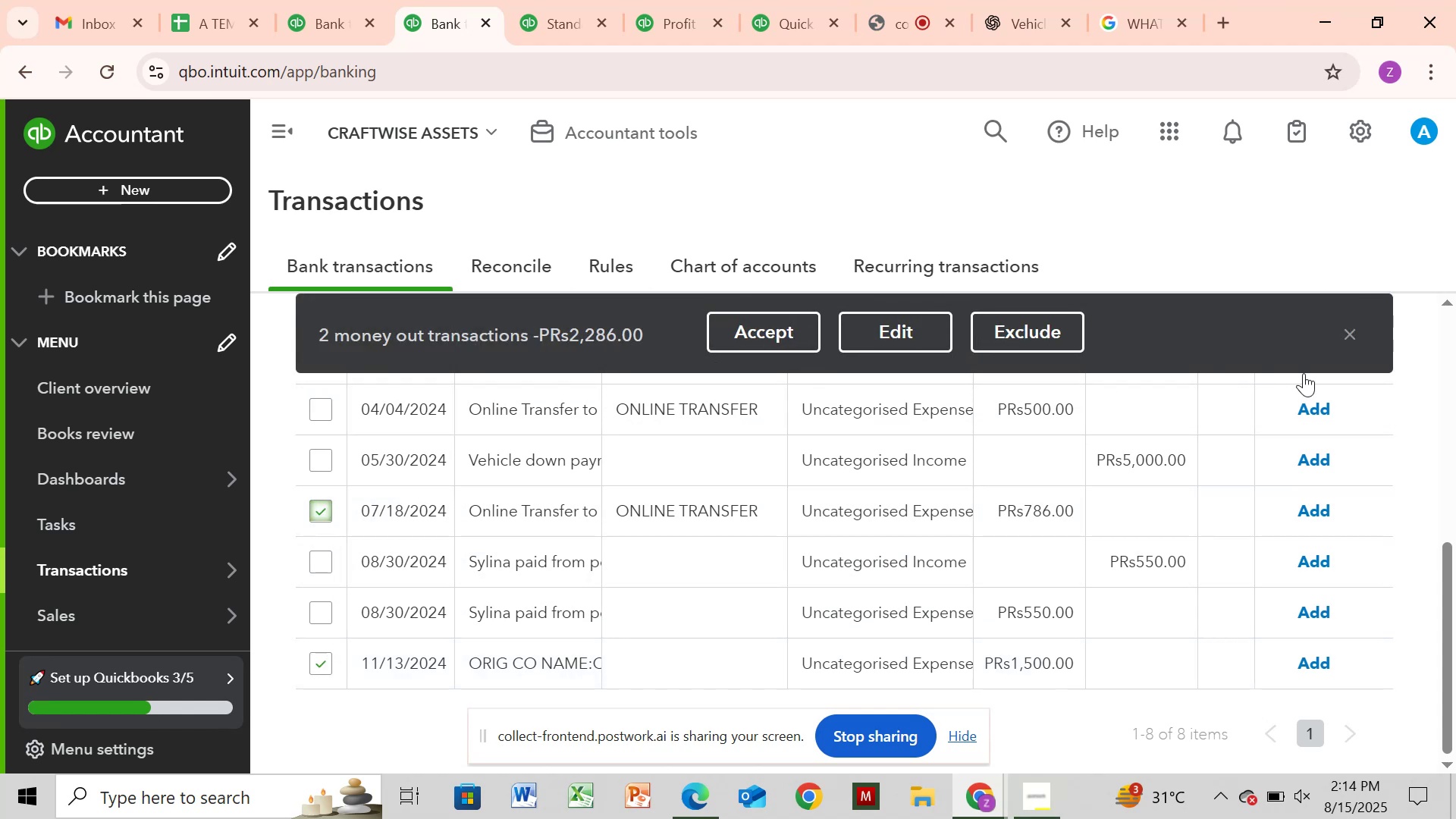 
left_click_drag(start_coordinate=[1448, 577], to_coordinate=[1455, 495])
 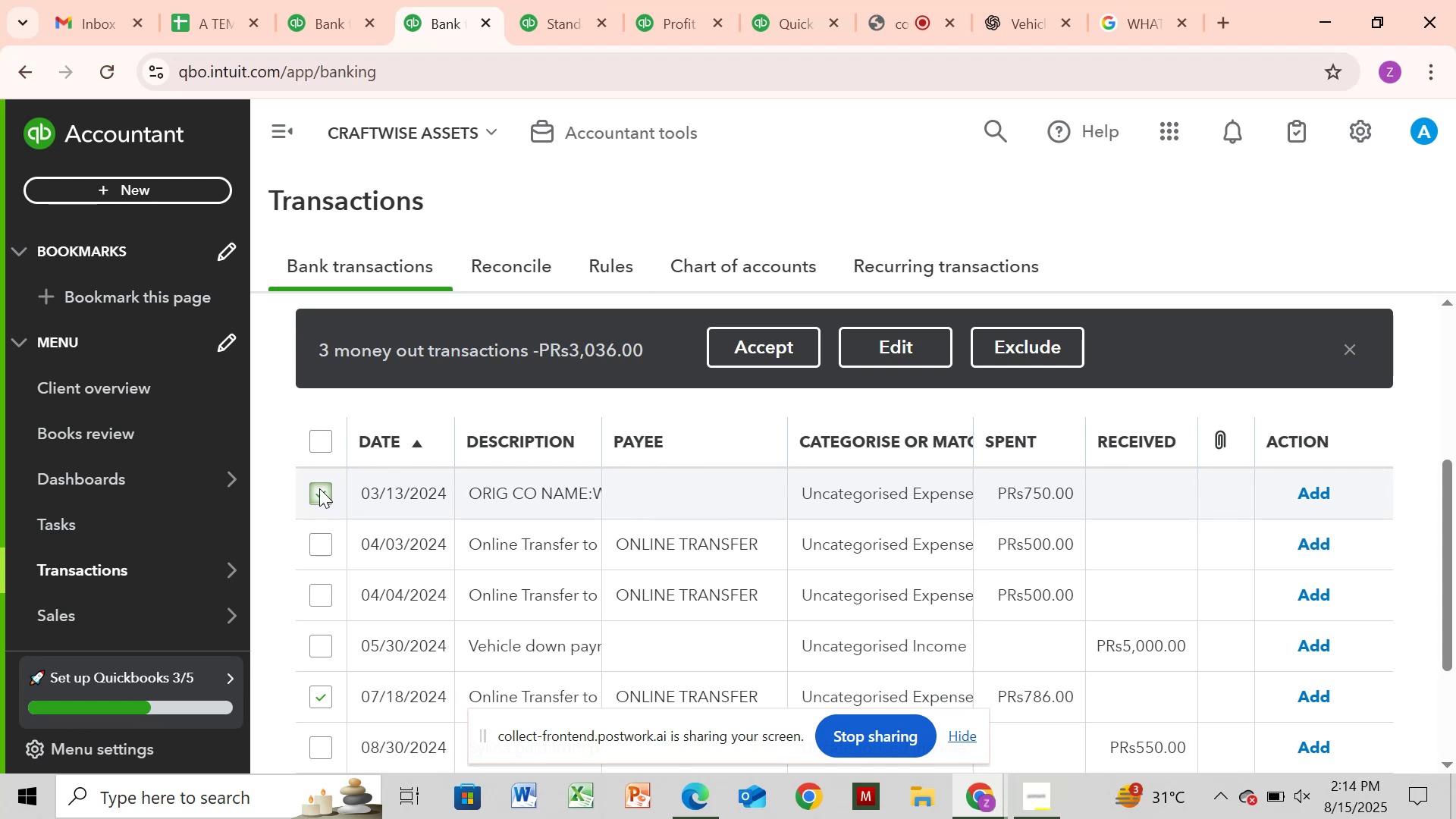 
wait(8.44)
 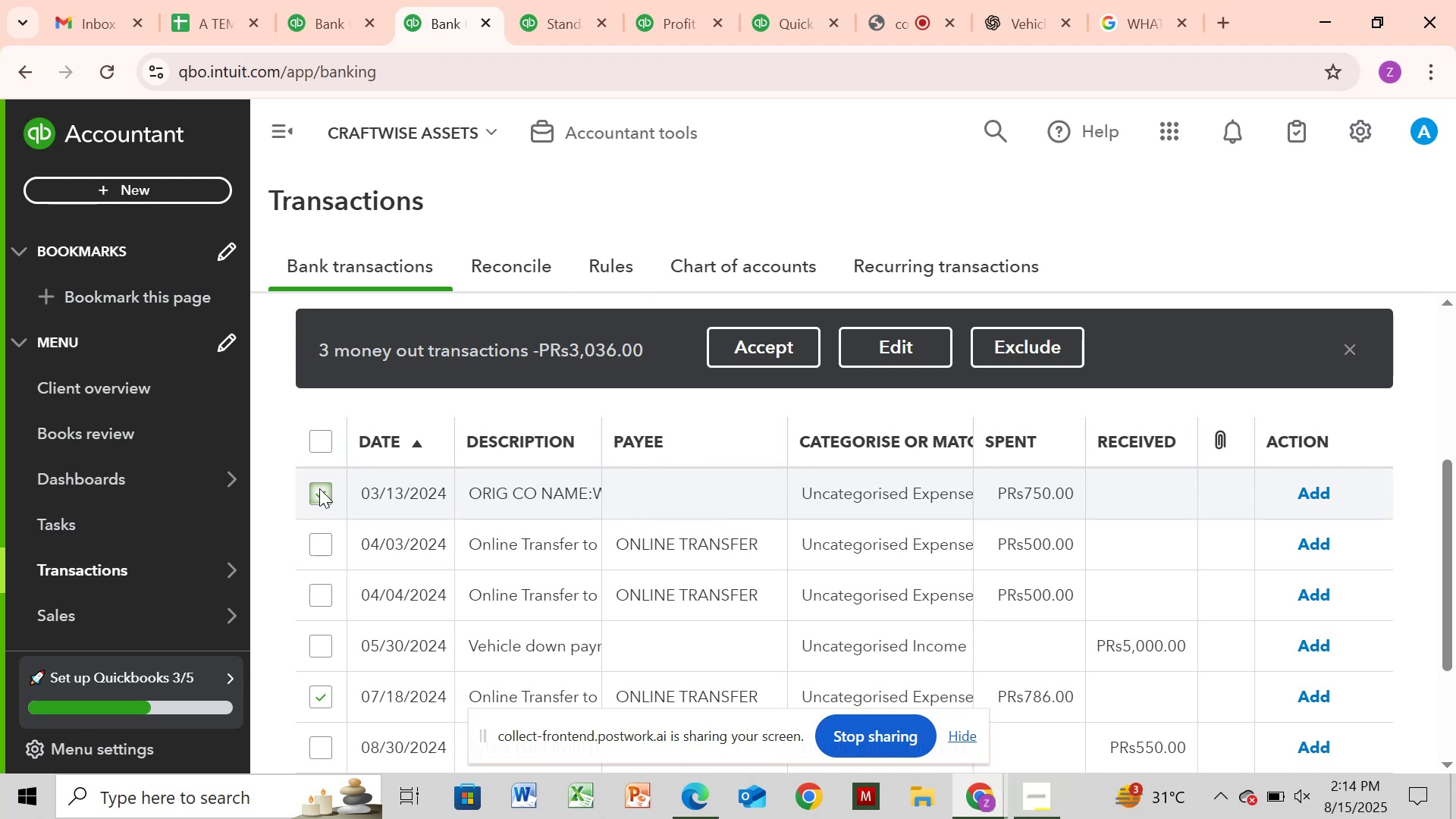 
left_click([921, 351])
 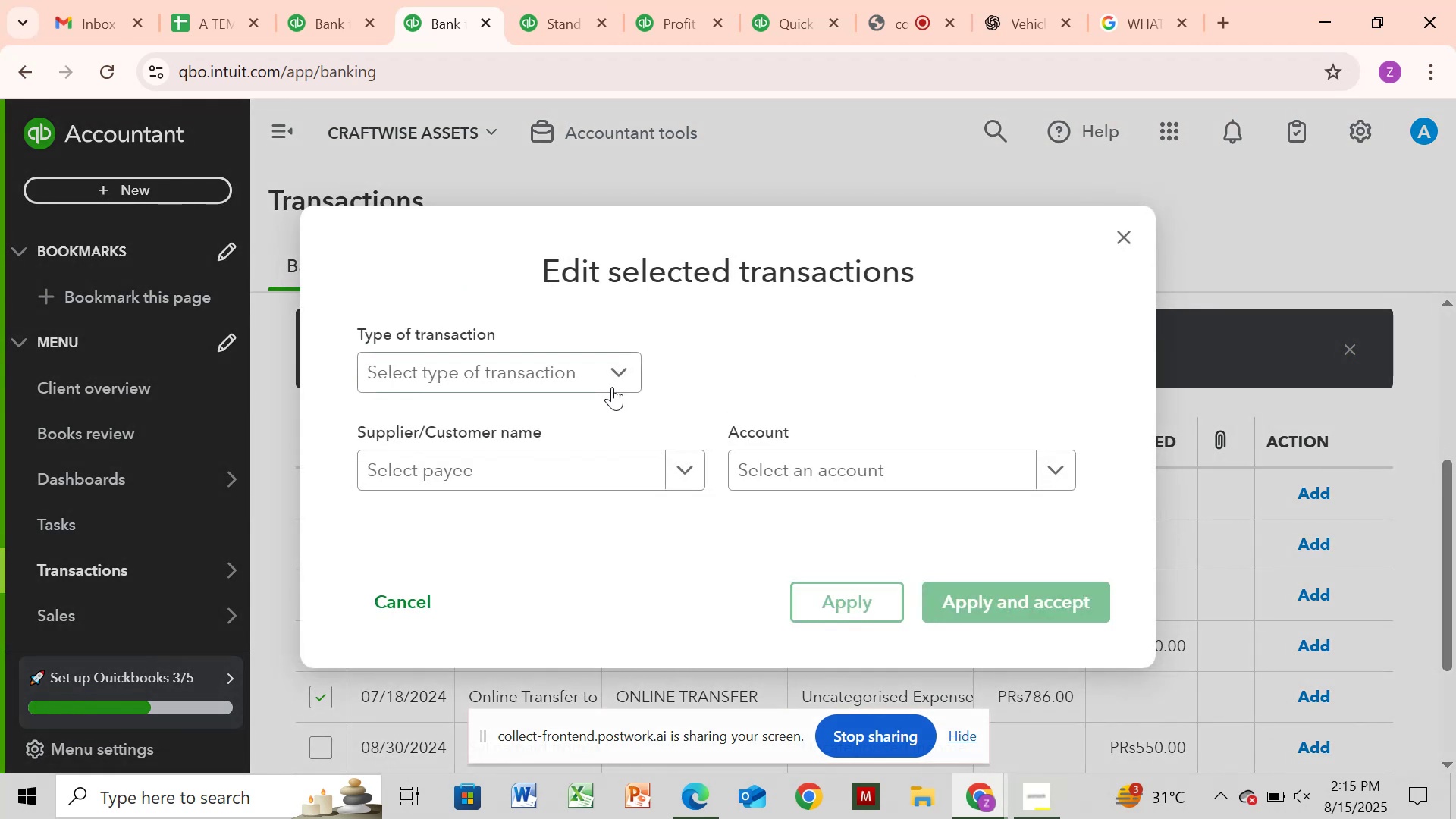 
left_click([593, 379])
 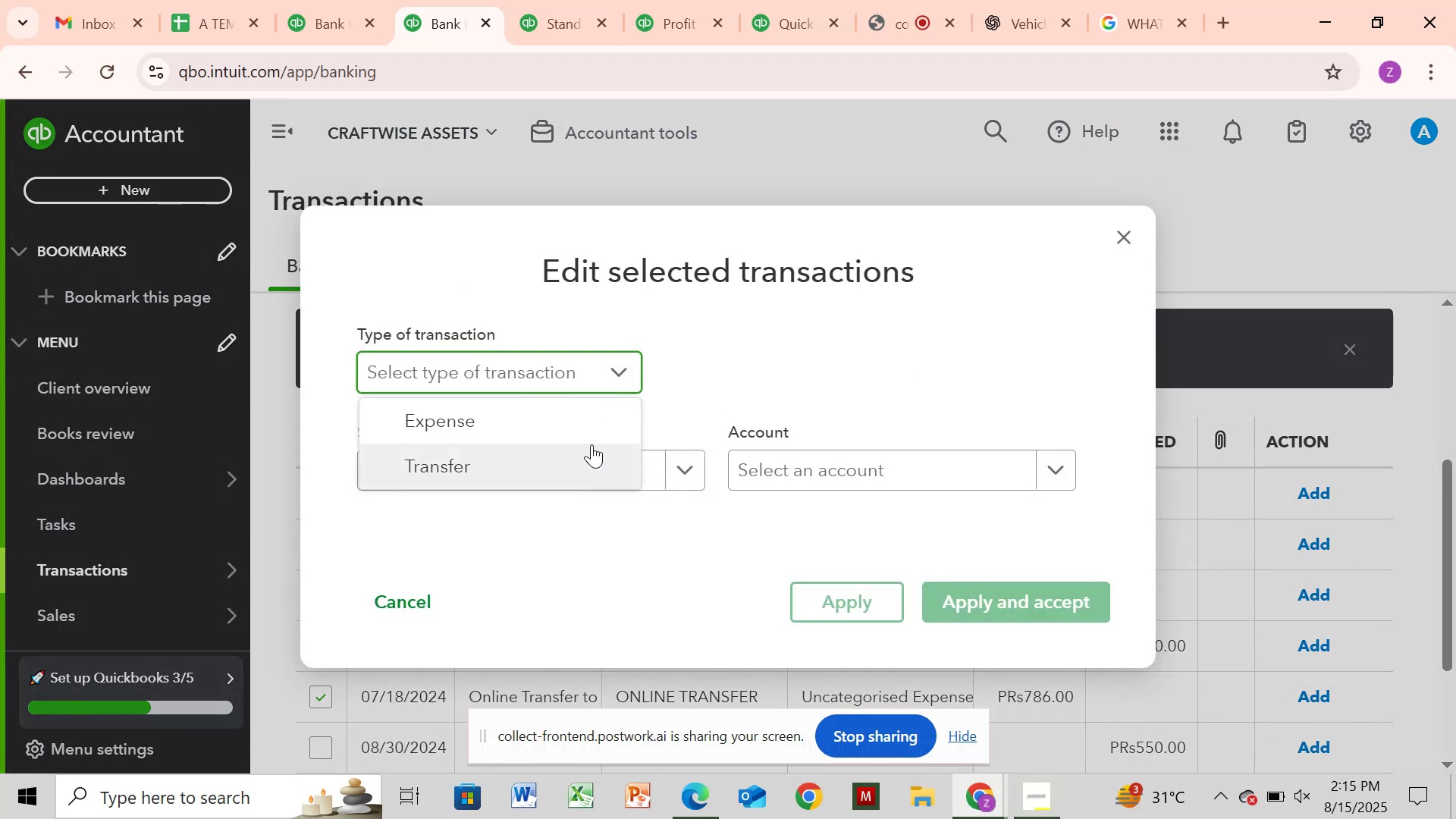 
left_click([591, 434])
 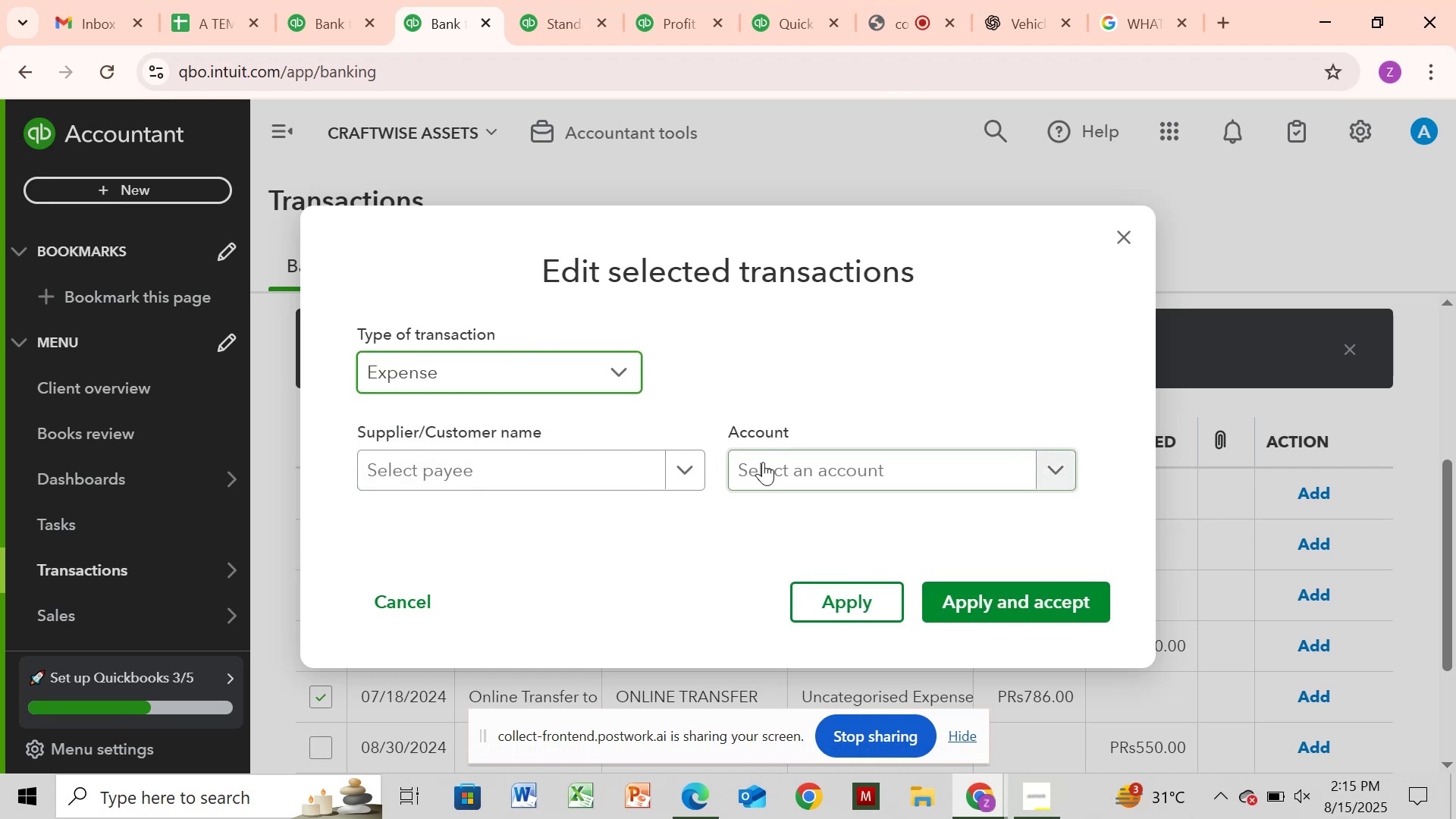 
left_click([769, 463])
 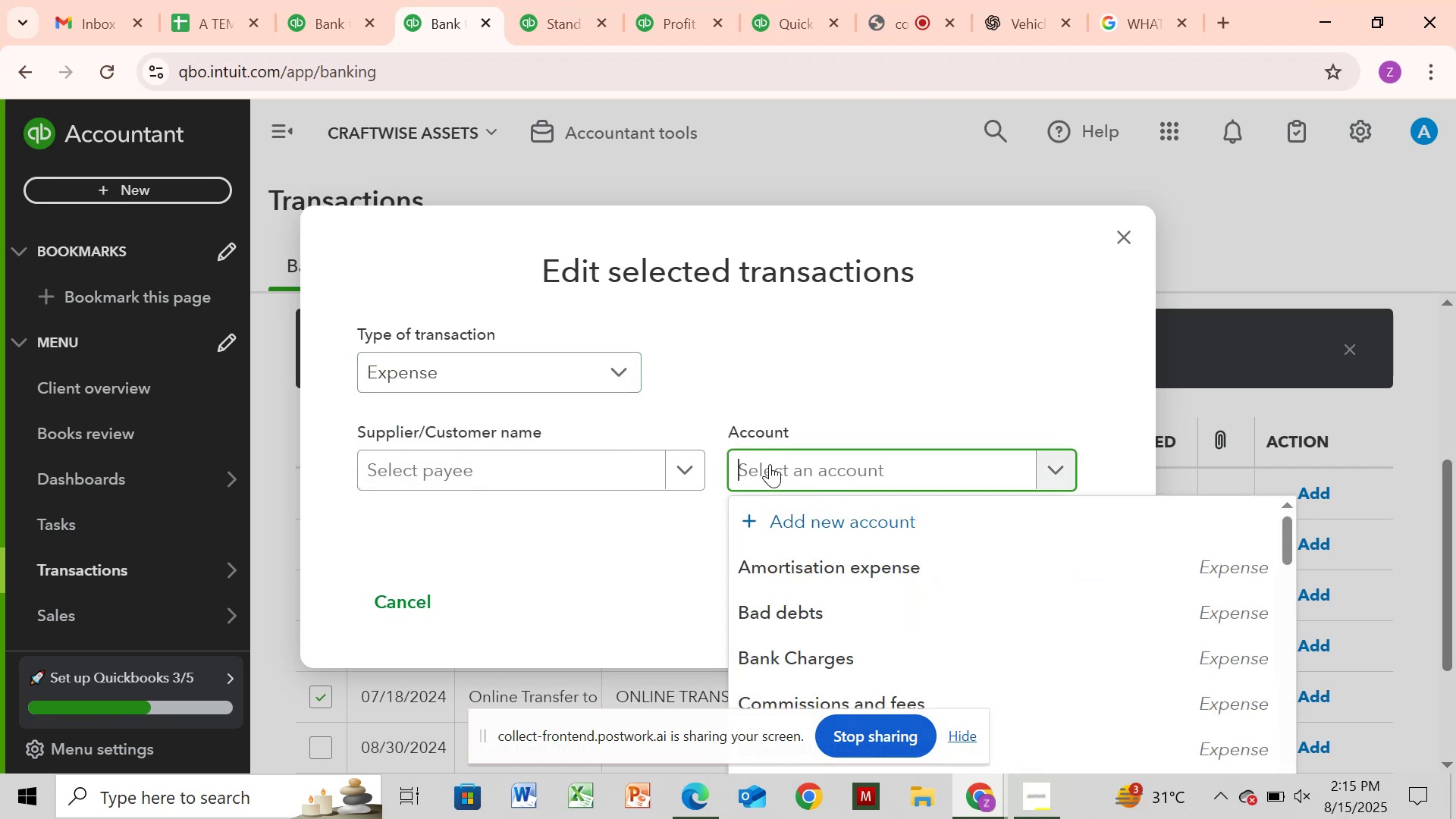 
type(per)
 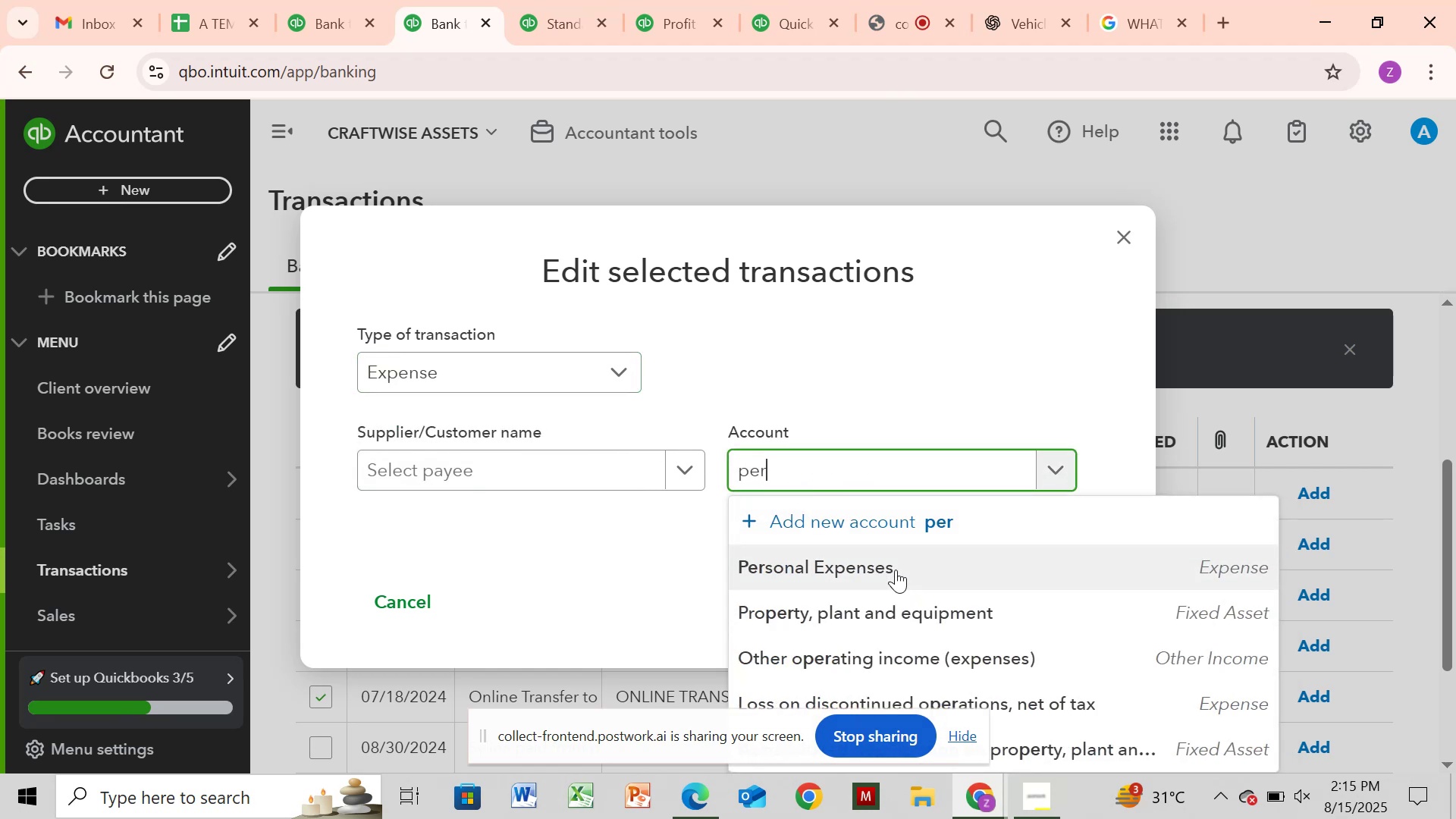 
left_click([896, 570])
 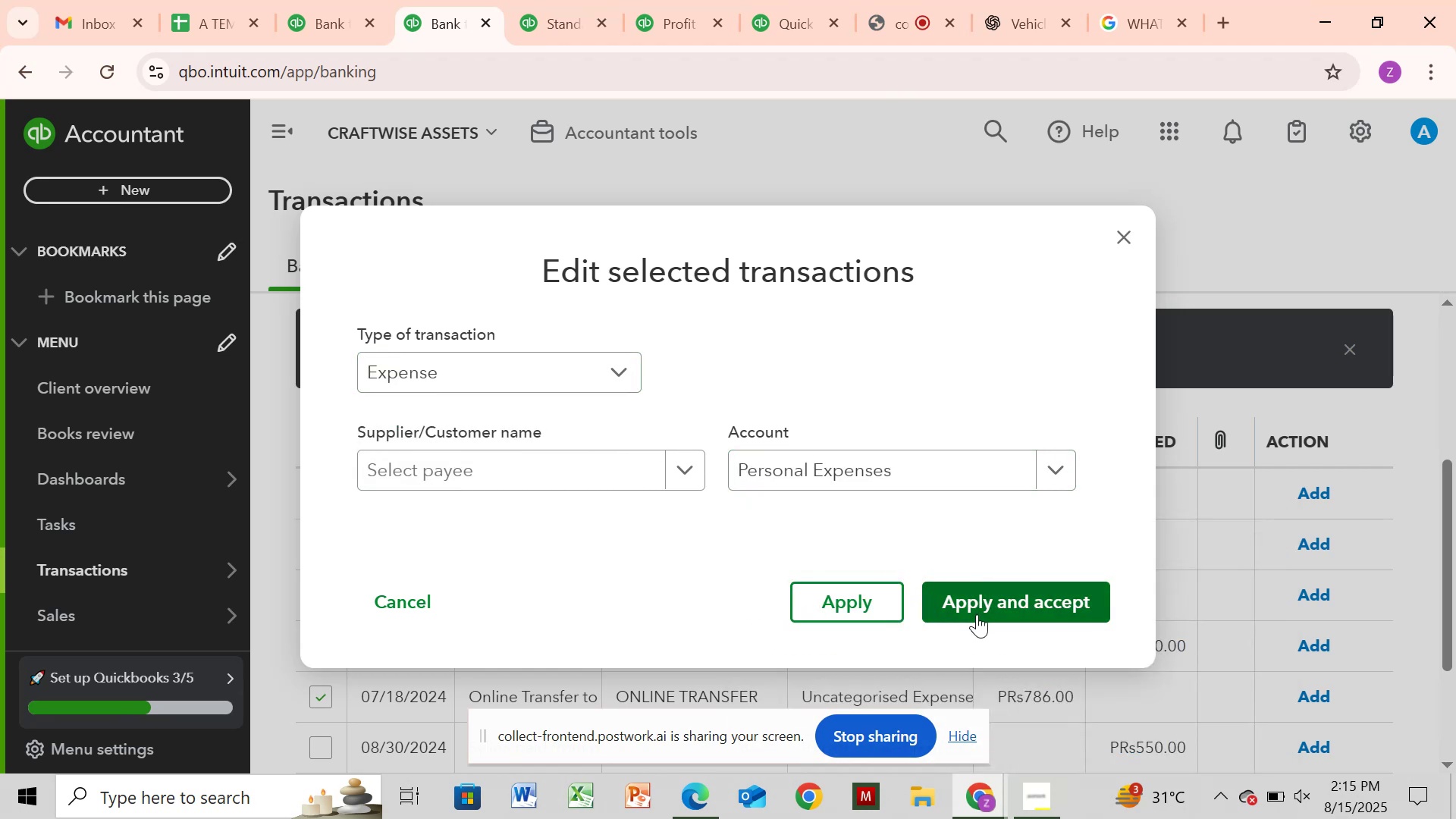 